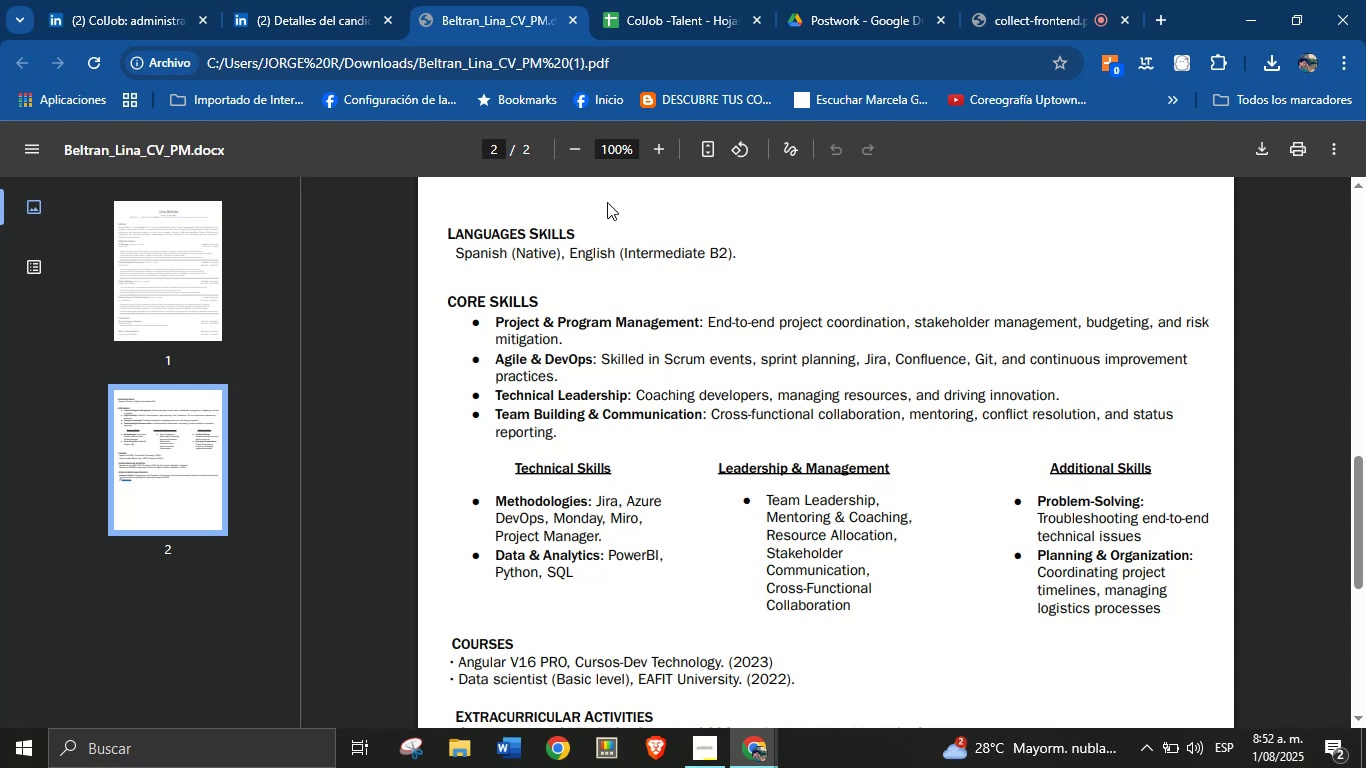 
left_click([328, 0])
 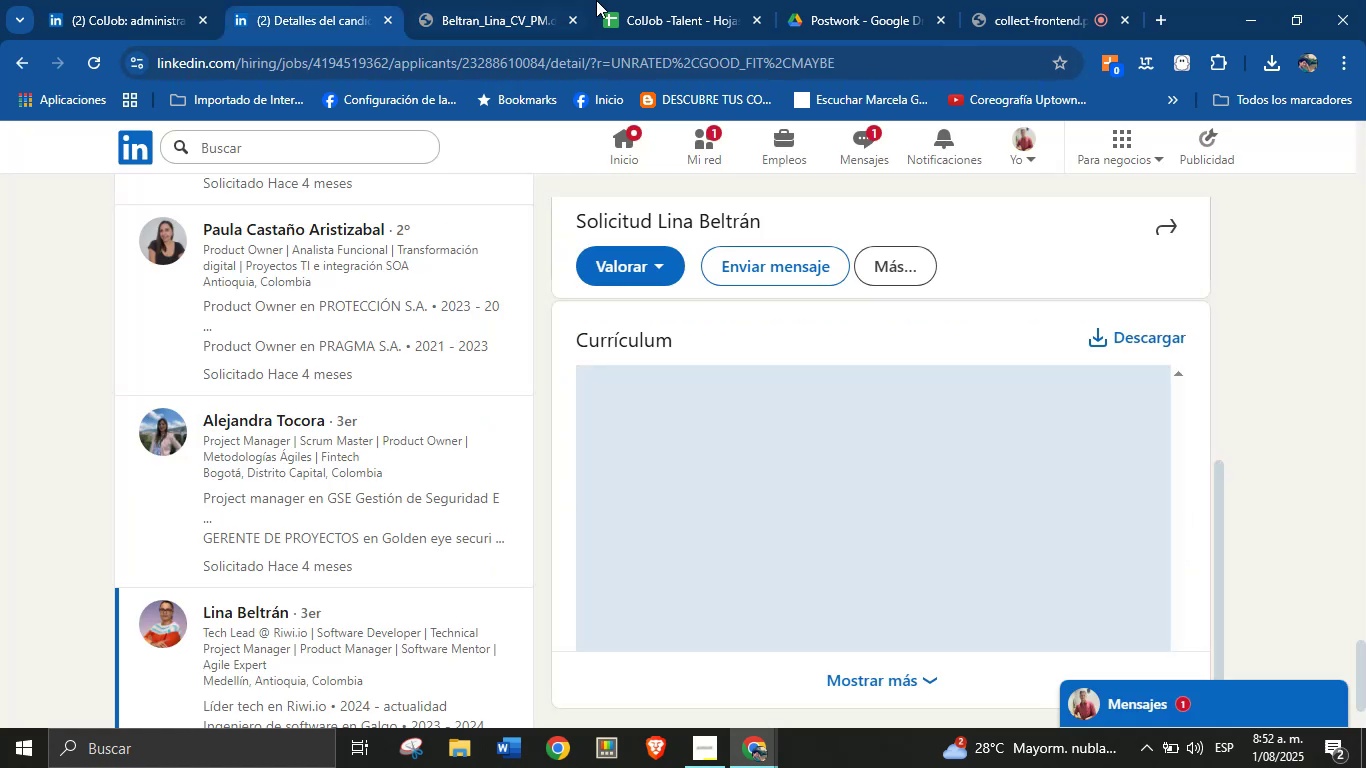 
left_click([730, 0])
 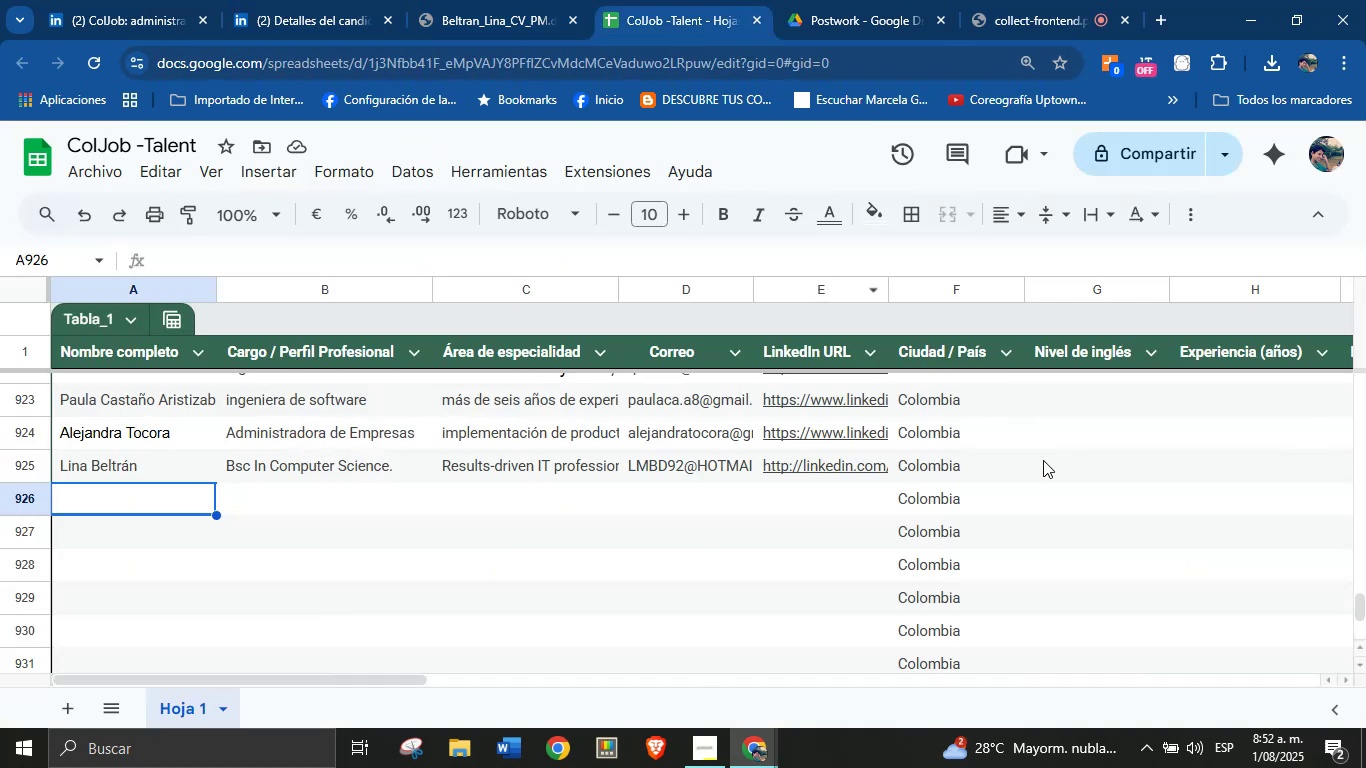 
left_click([1041, 467])
 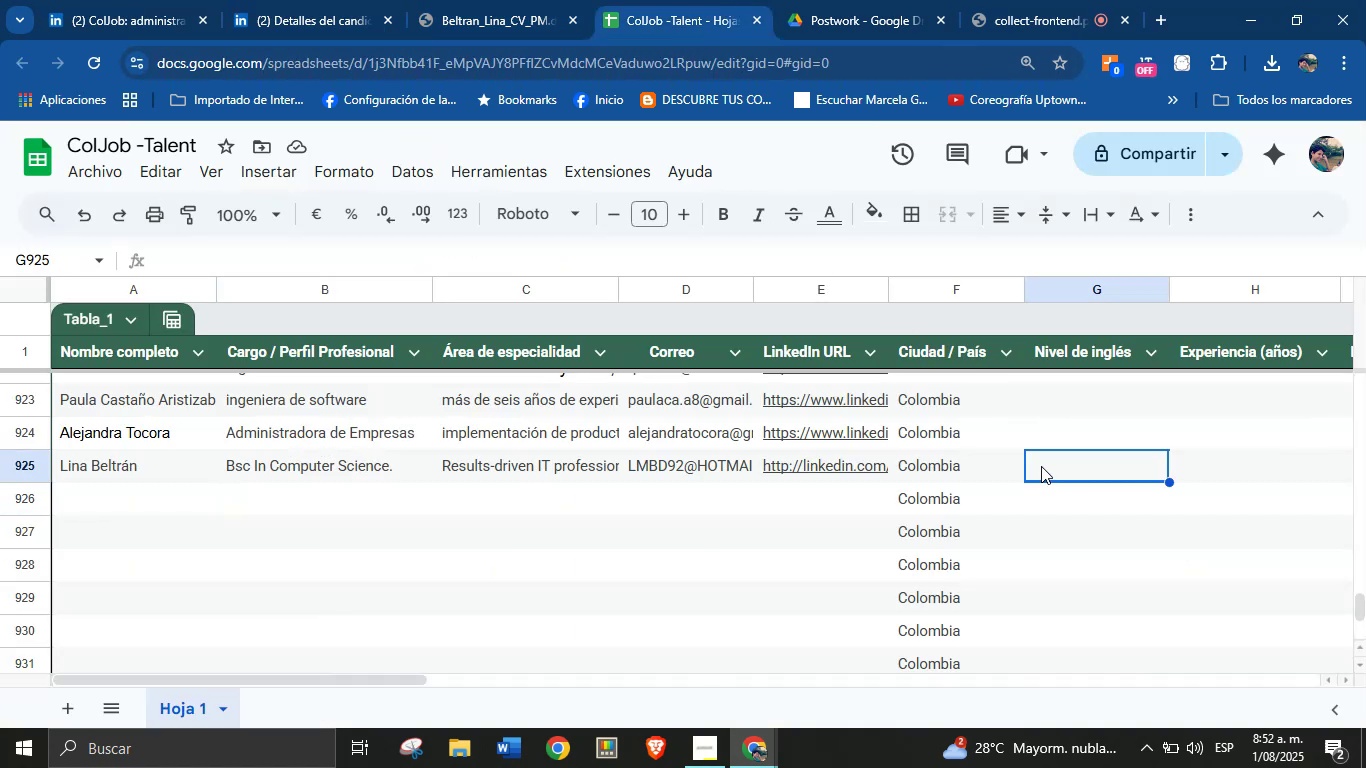 
type(b2)
 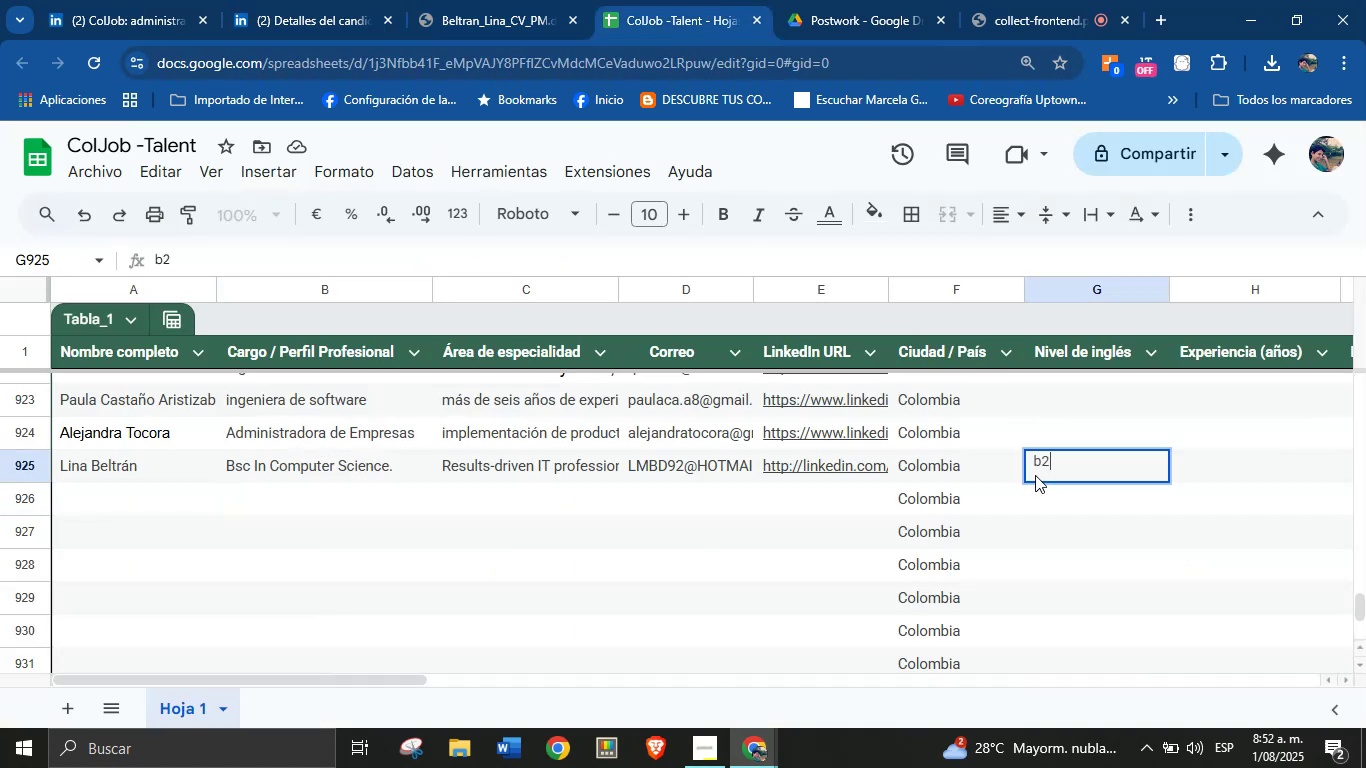 
key(Enter)
 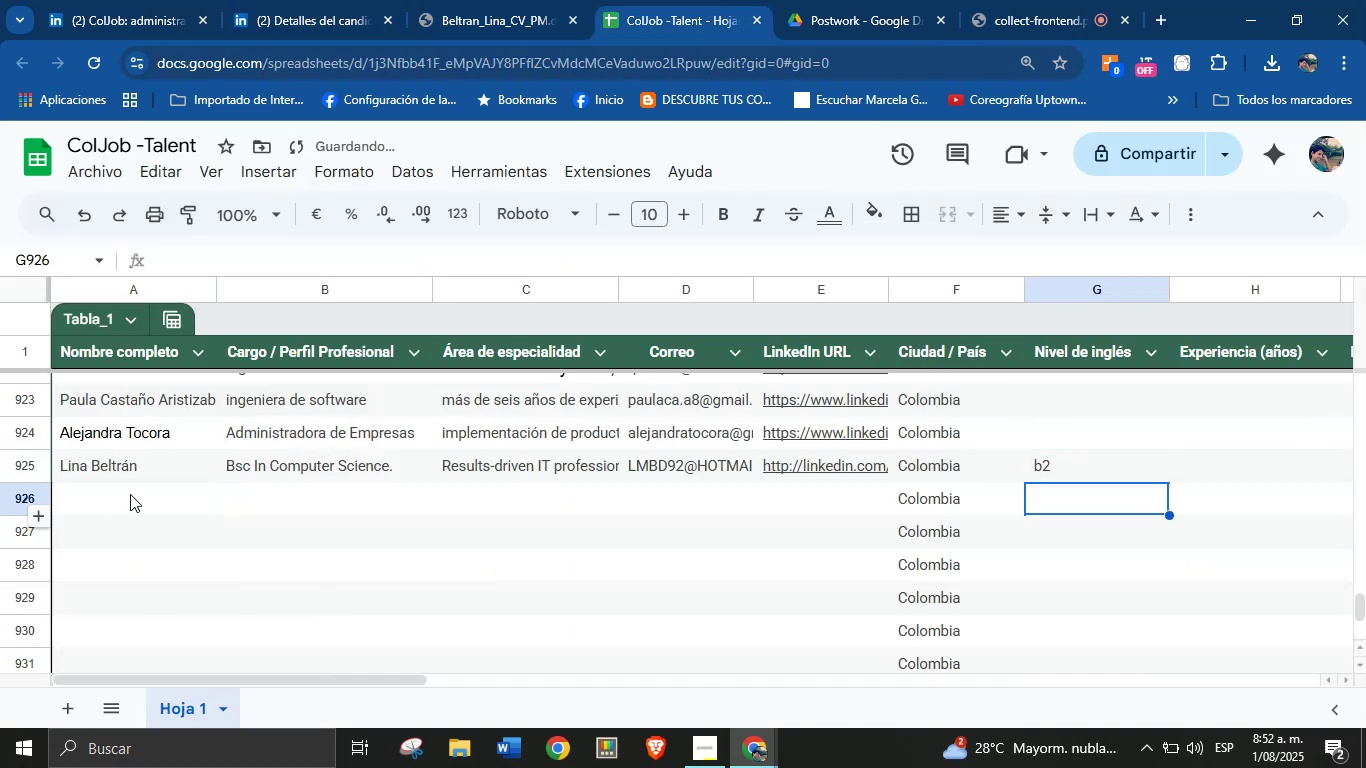 
left_click([133, 489])
 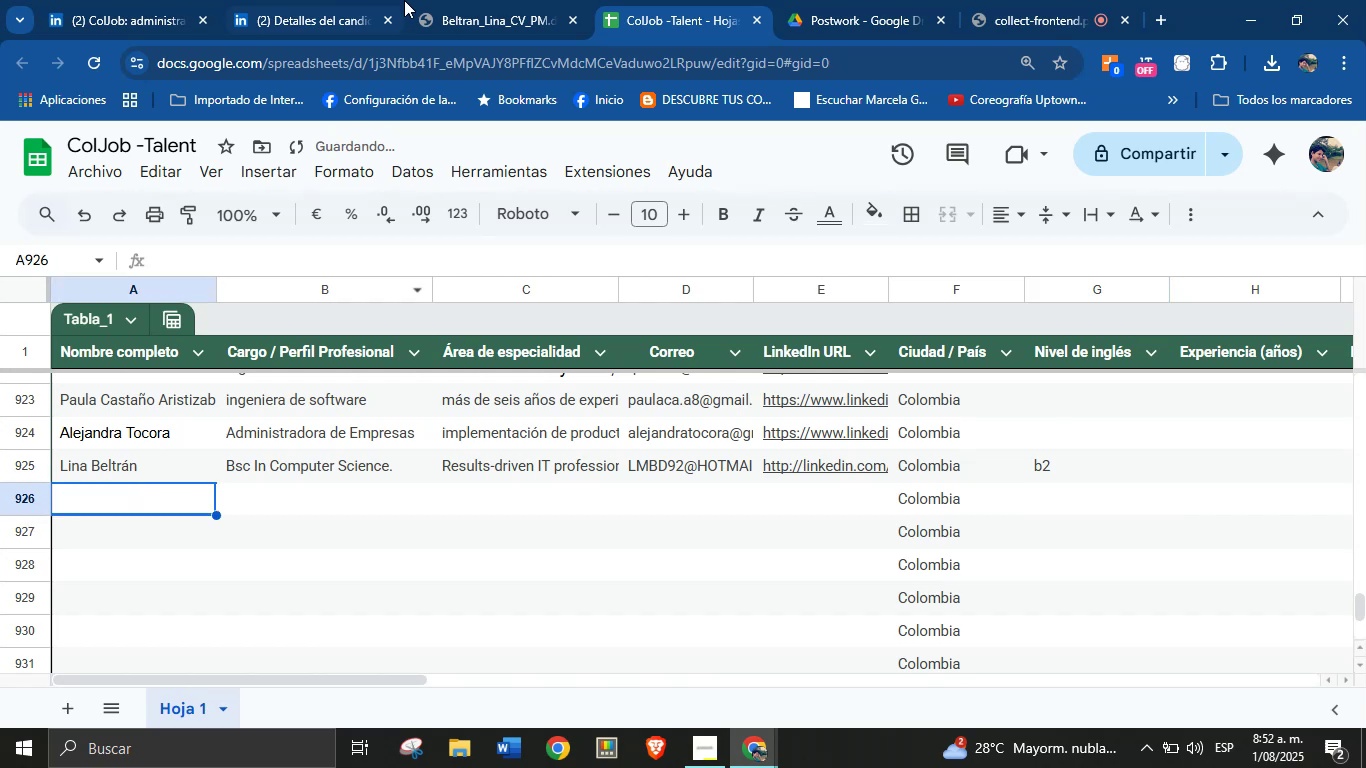 
left_click([323, 0])
 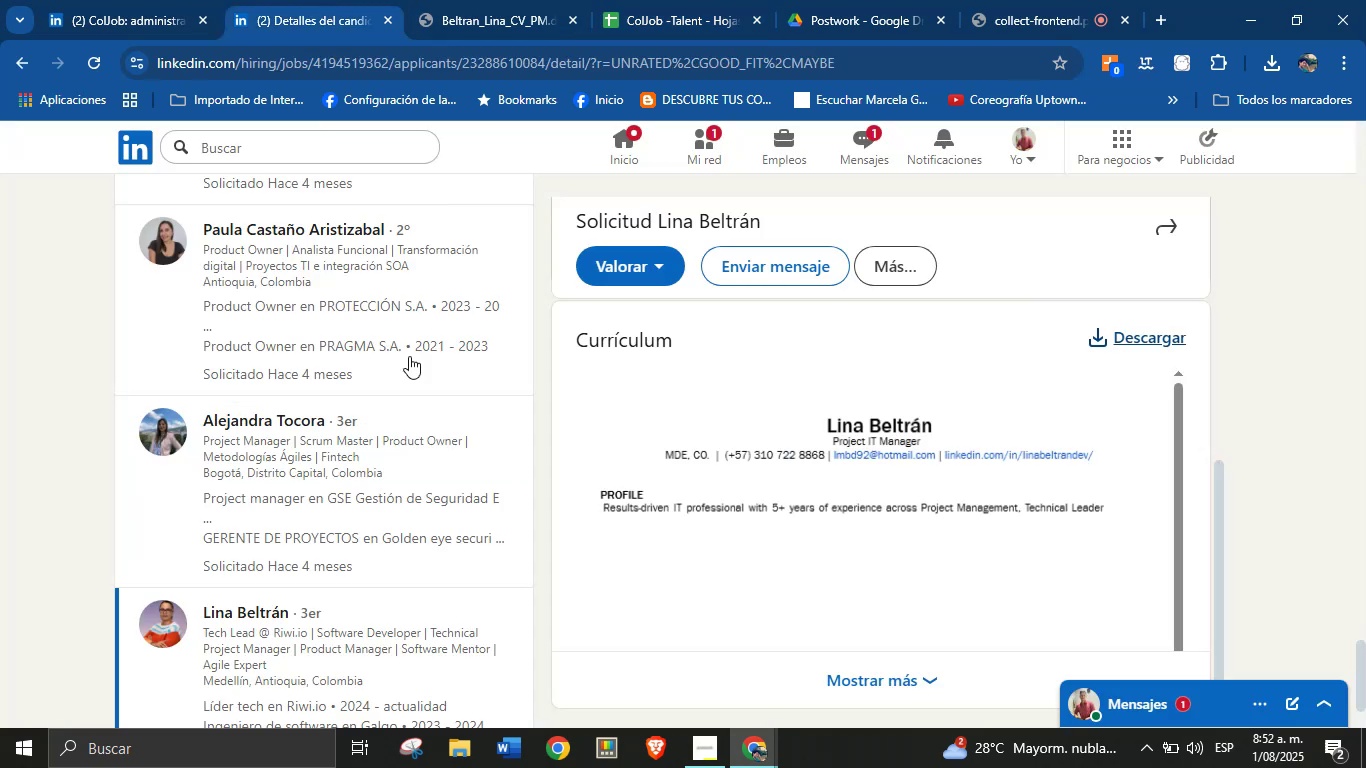 
scroll: coordinate [385, 561], scroll_direction: down, amount: 4.0
 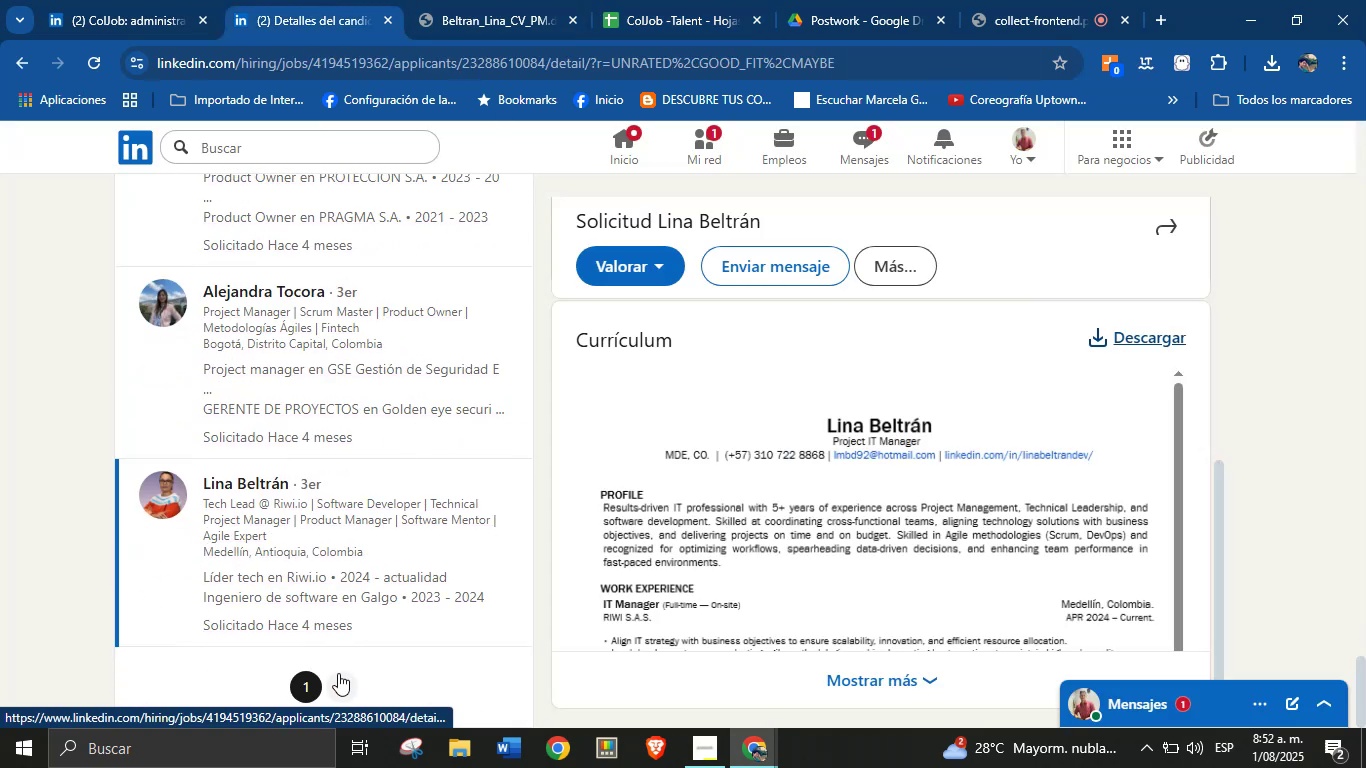 
left_click([338, 675])
 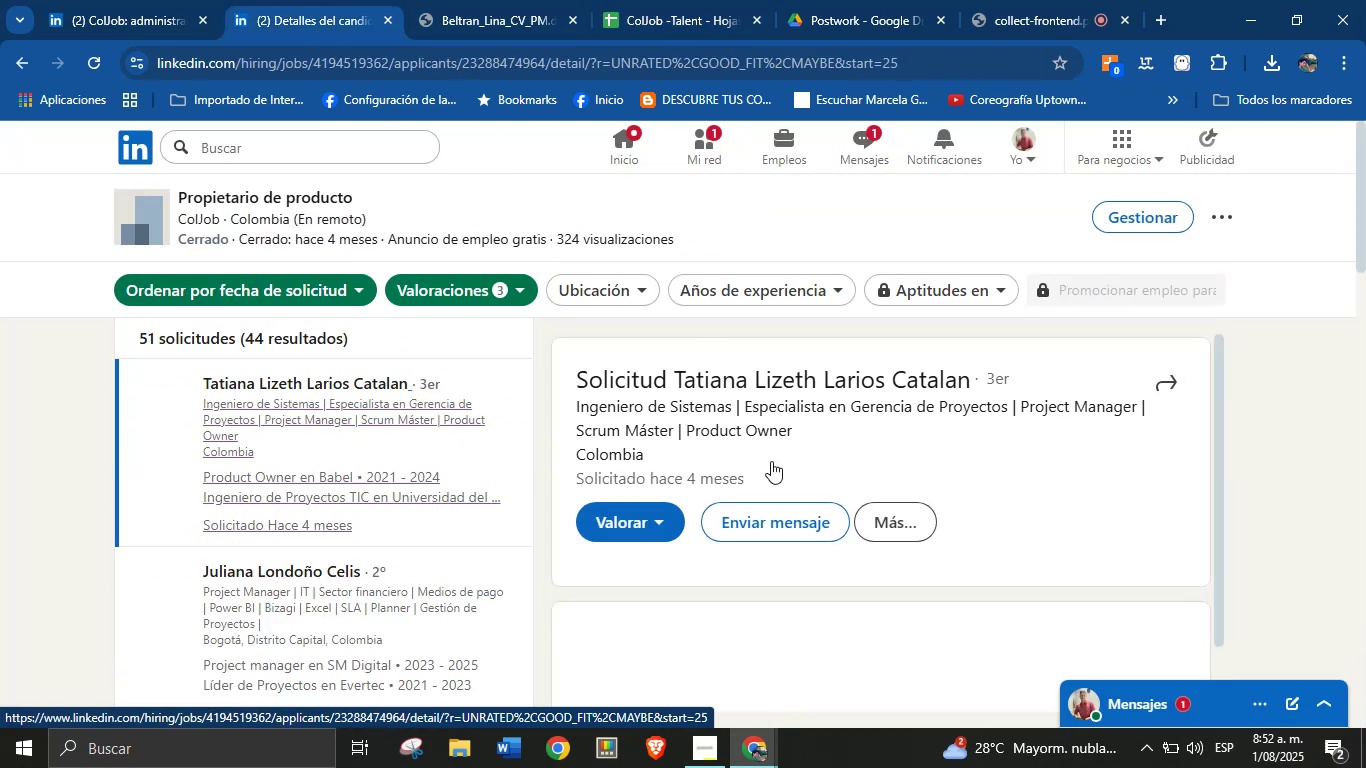 
wait(6.23)
 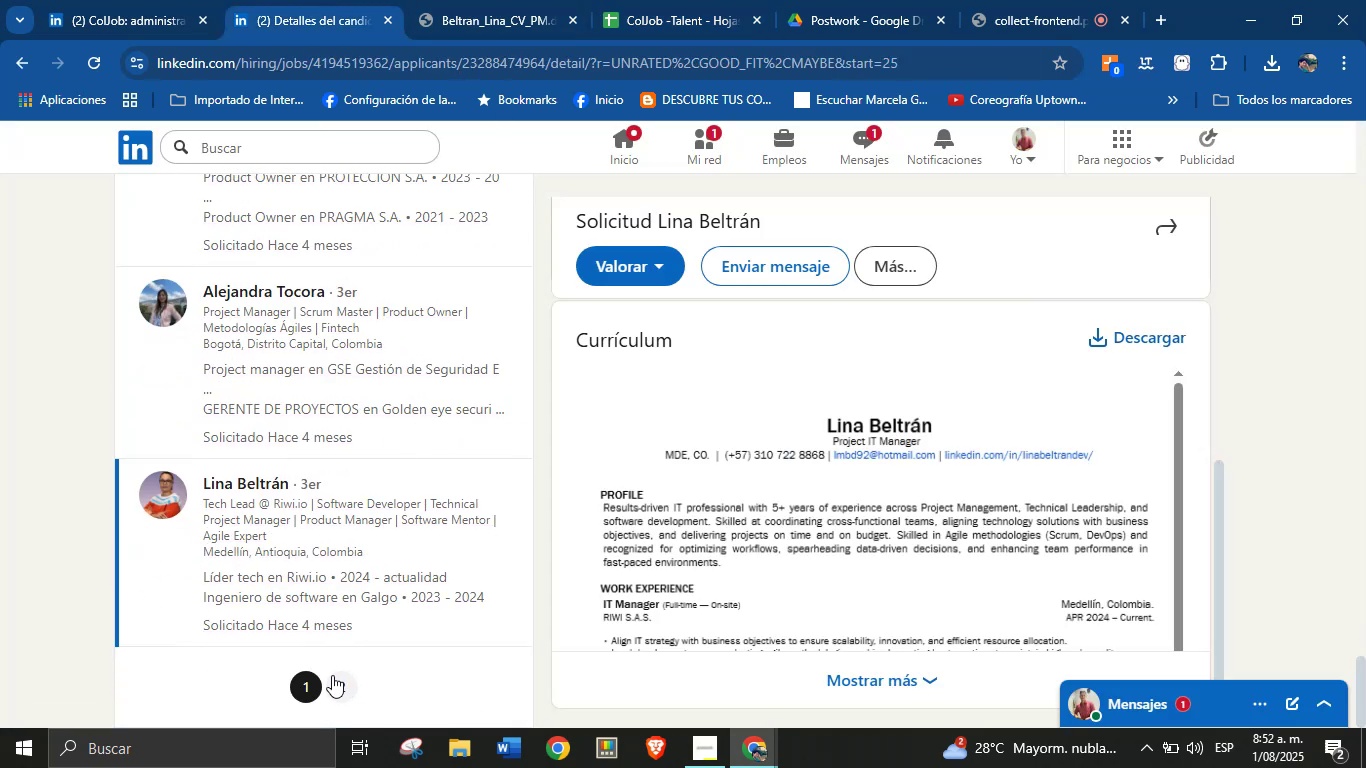 
scroll: coordinate [880, 526], scroll_direction: down, amount: 1.0
 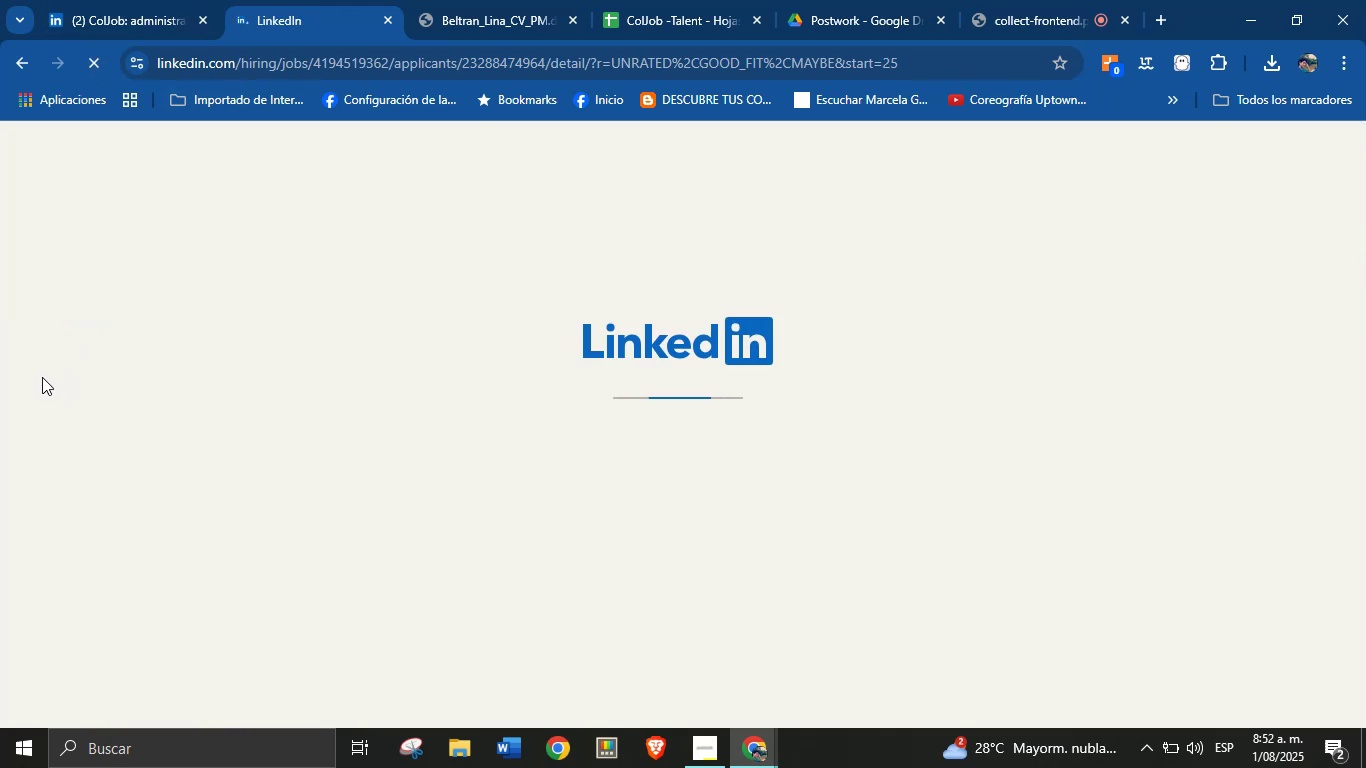 
wait(12.13)
 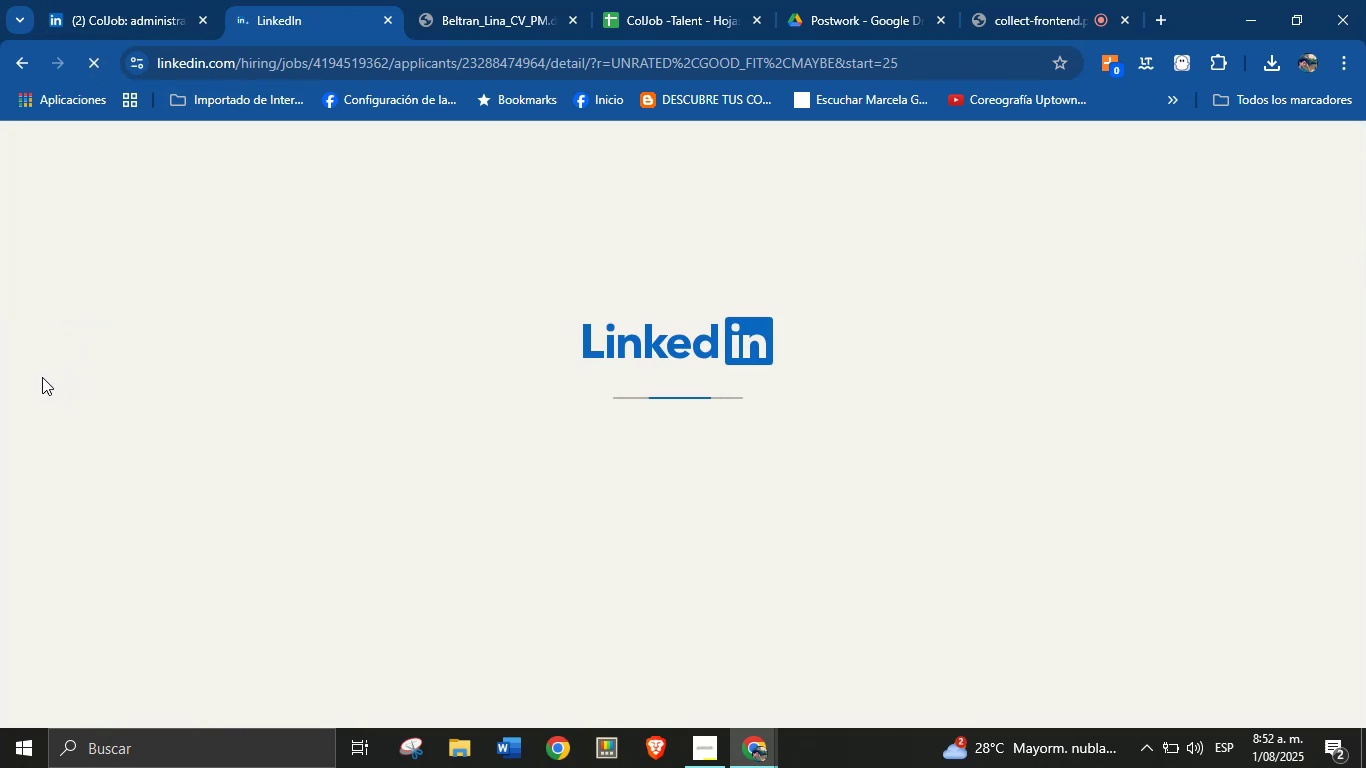 
mouse_move([65, 372])
 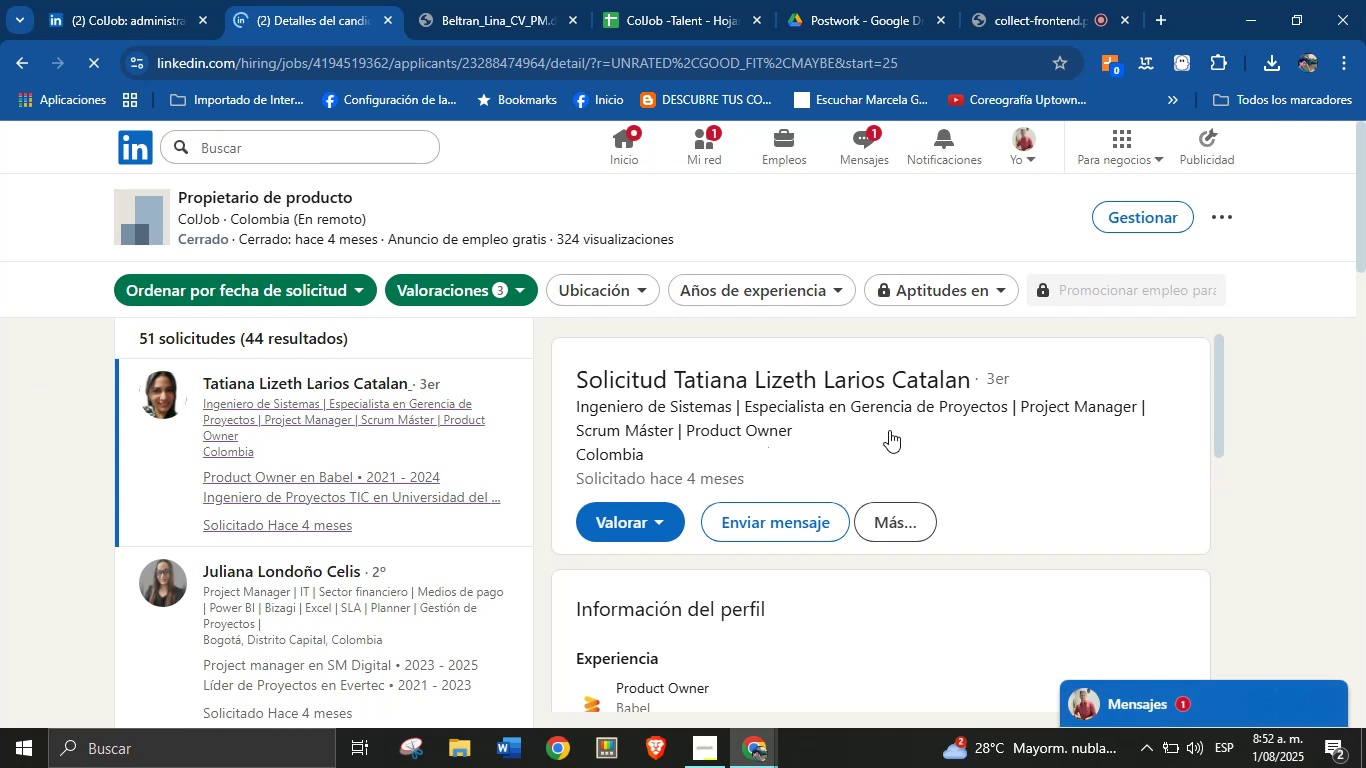 
scroll: coordinate [914, 446], scroll_direction: down, amount: 5.0
 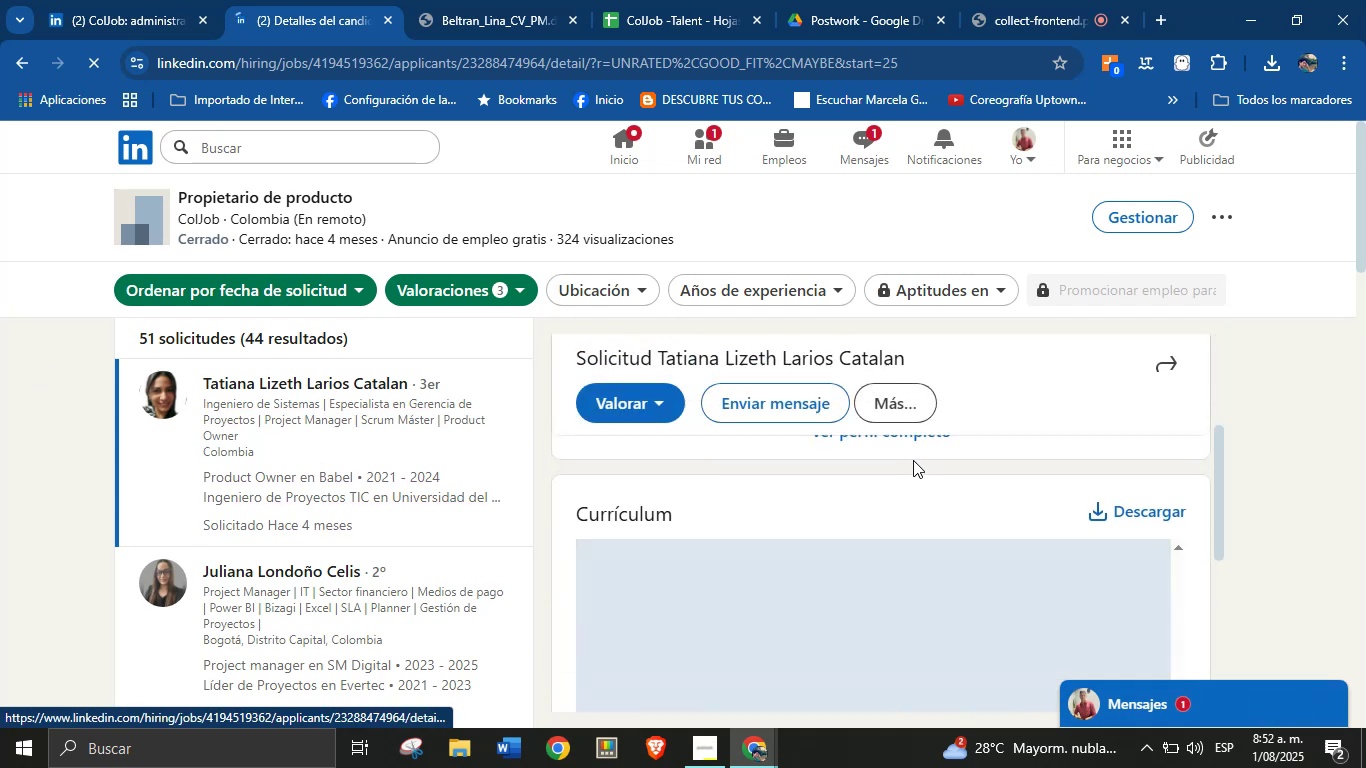 
scroll: coordinate [937, 497], scroll_direction: up, amount: 1.0
 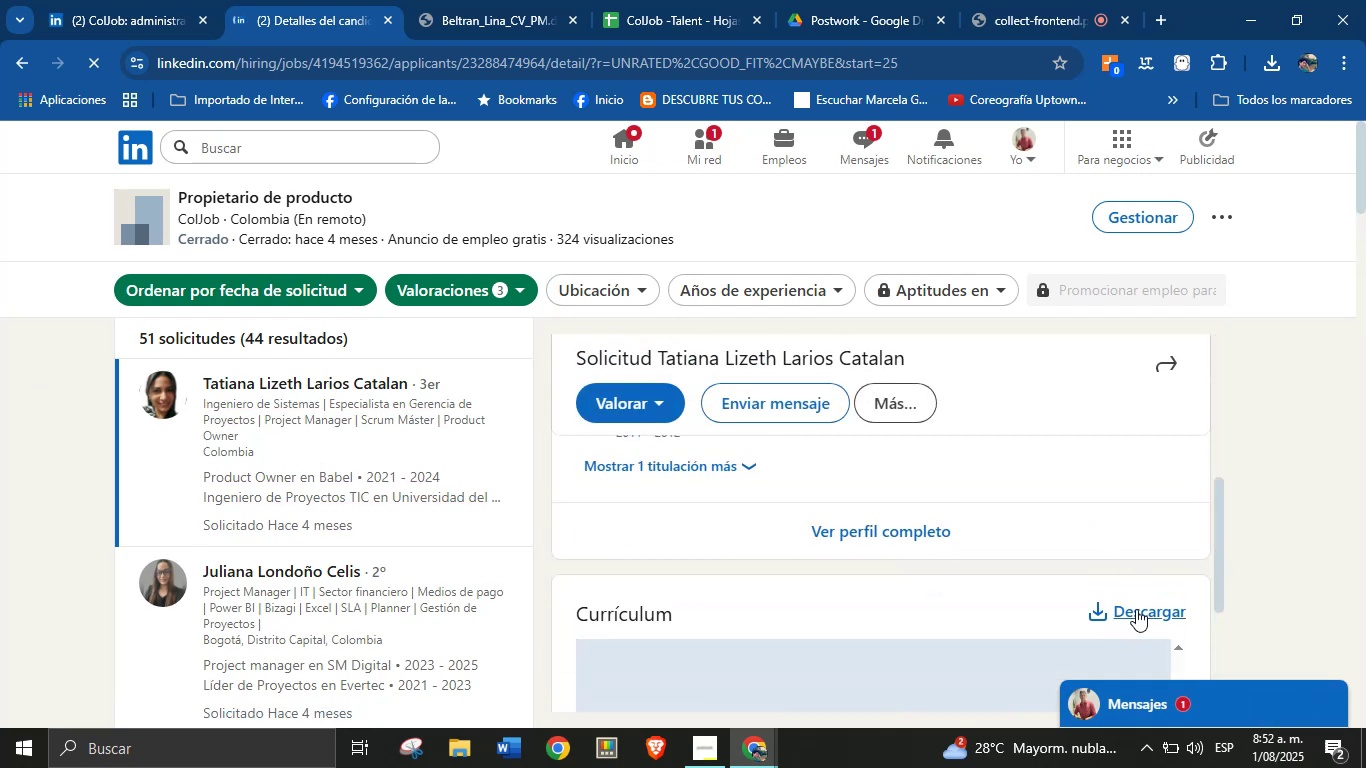 
left_click([1136, 608])
 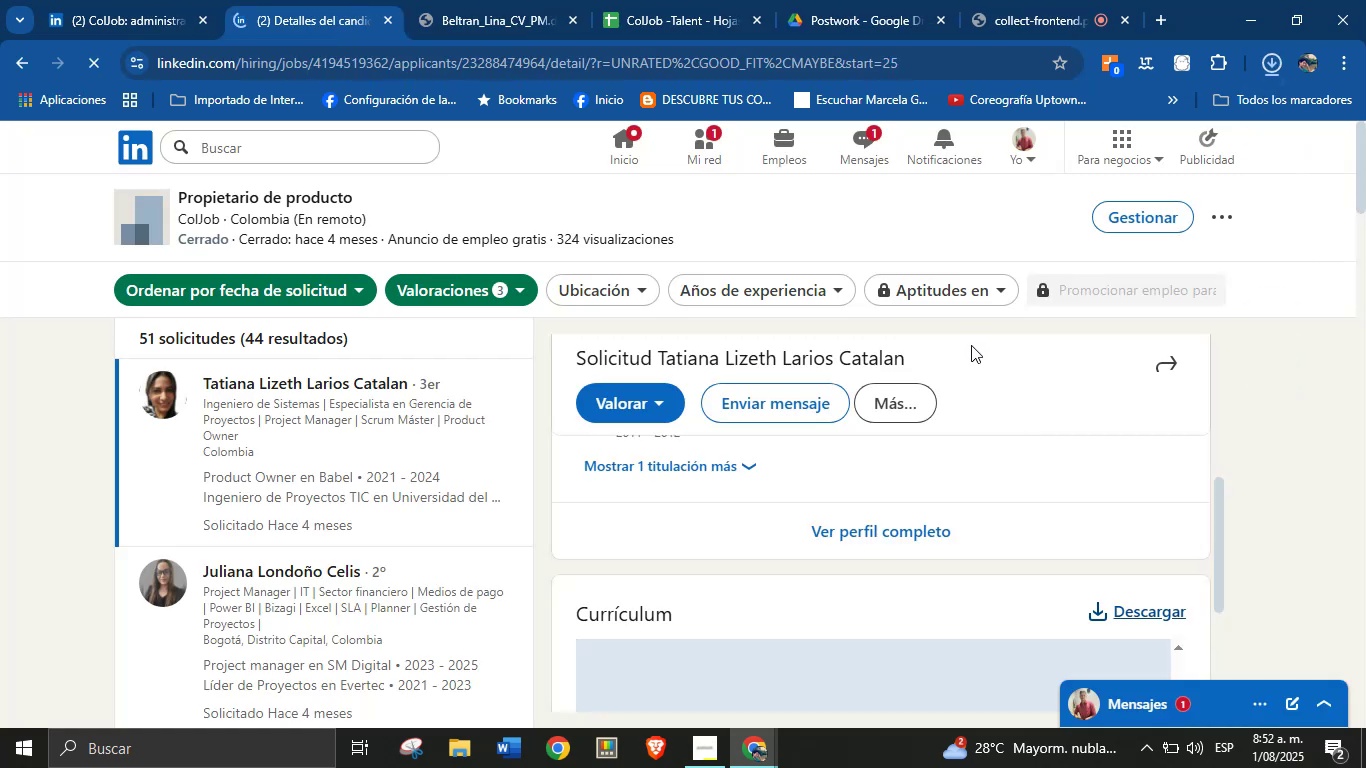 
left_click_drag(start_coordinate=[1098, 114], to_coordinate=[545, 0])
 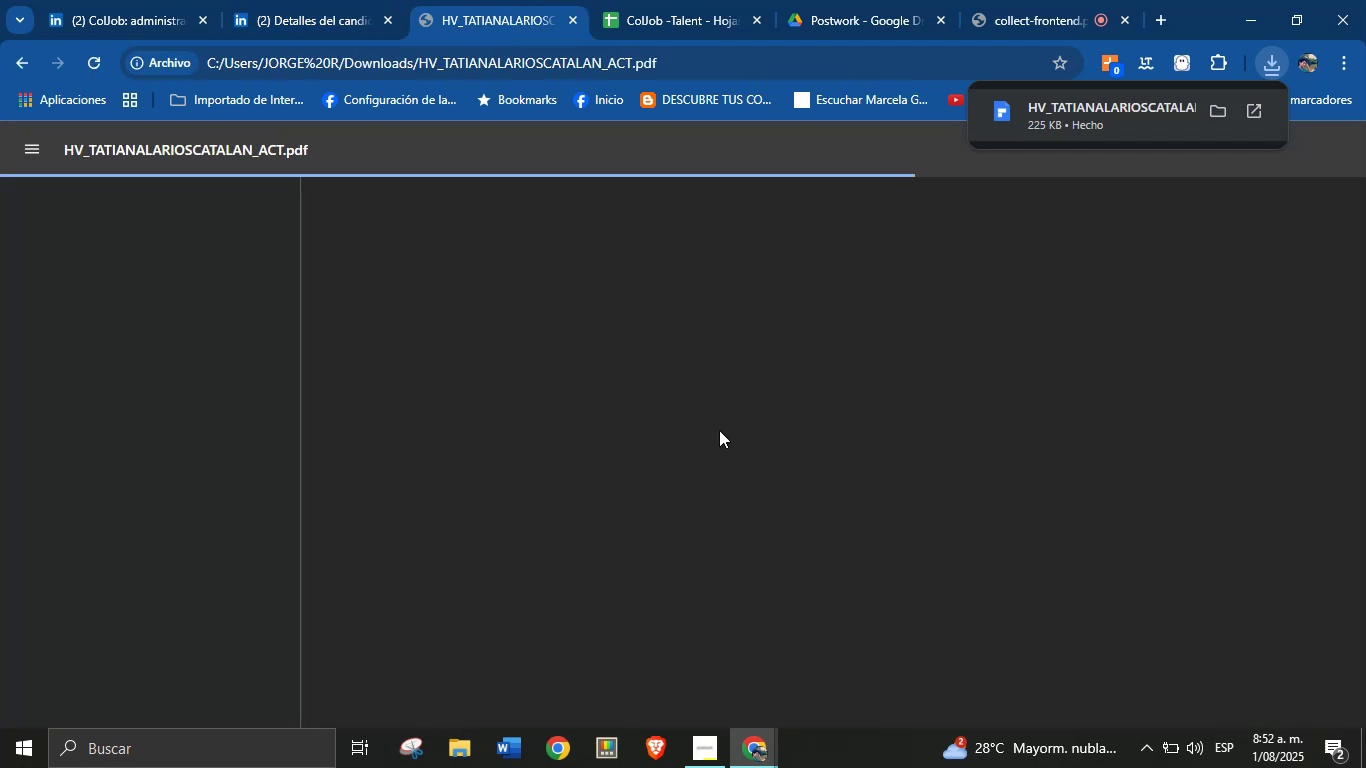 
left_click([719, 430])
 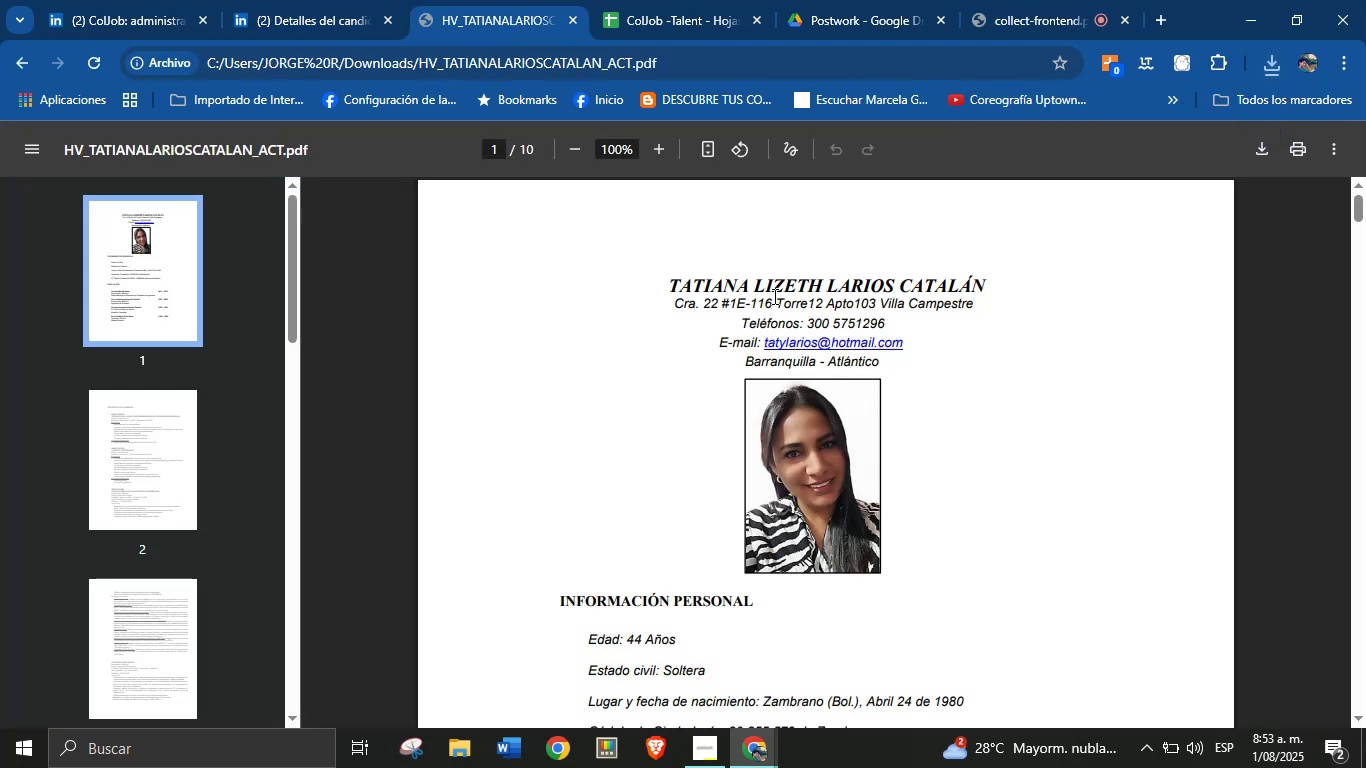 
double_click([774, 296])
 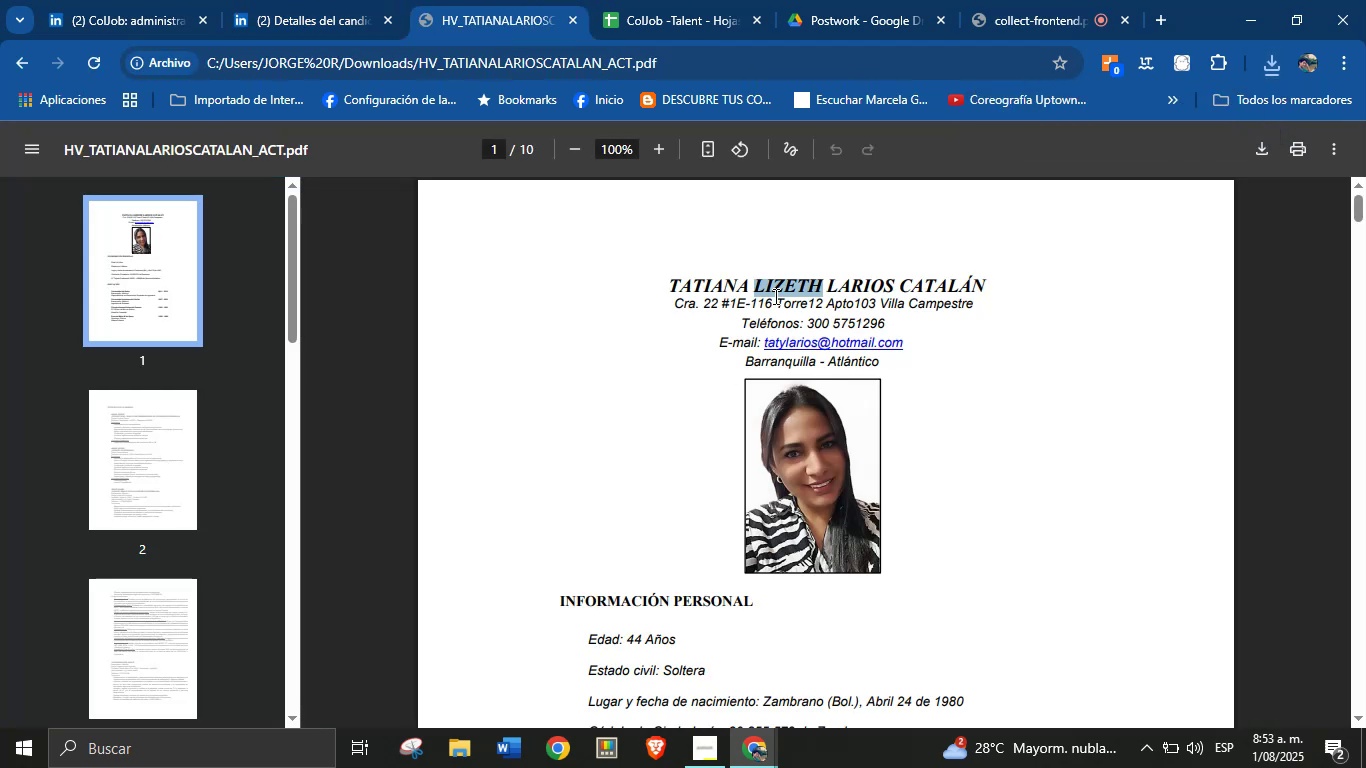 
triple_click([774, 296])
 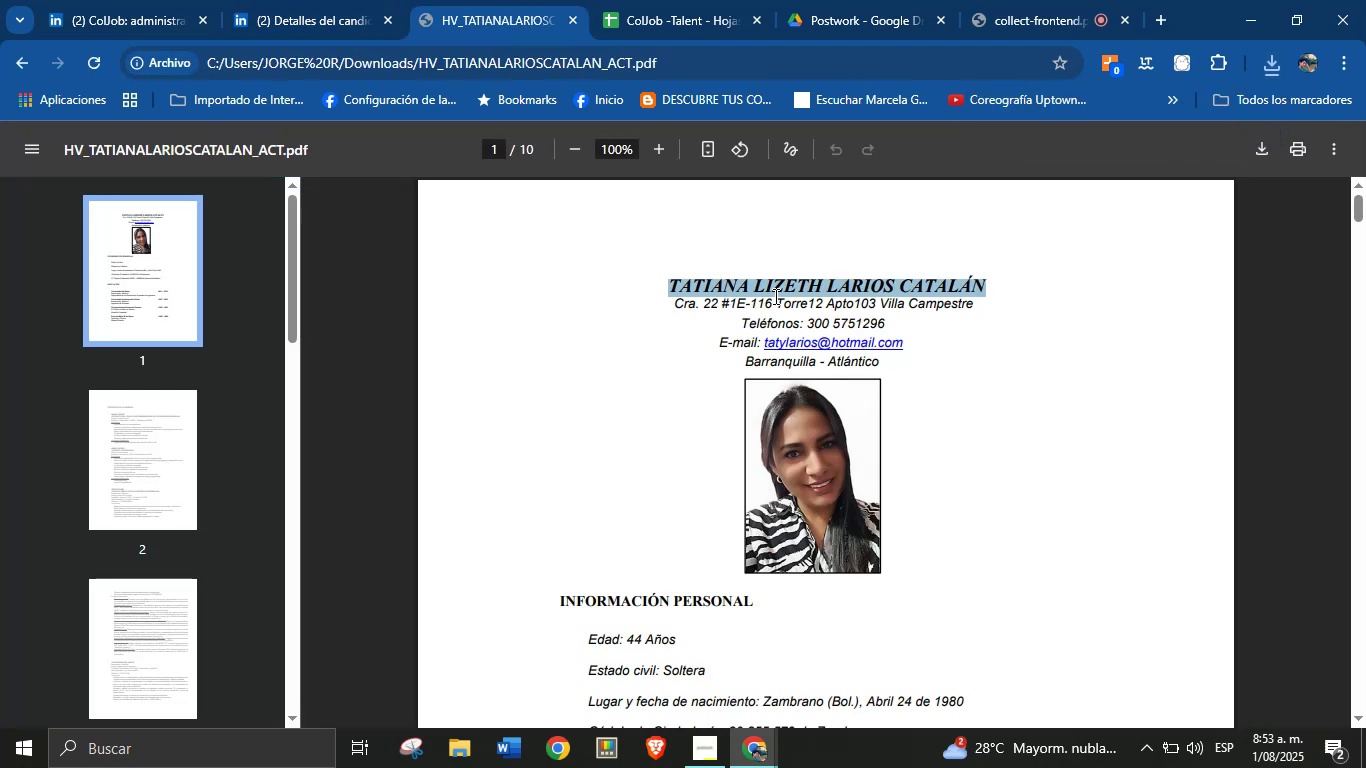 
key(Control+C)
 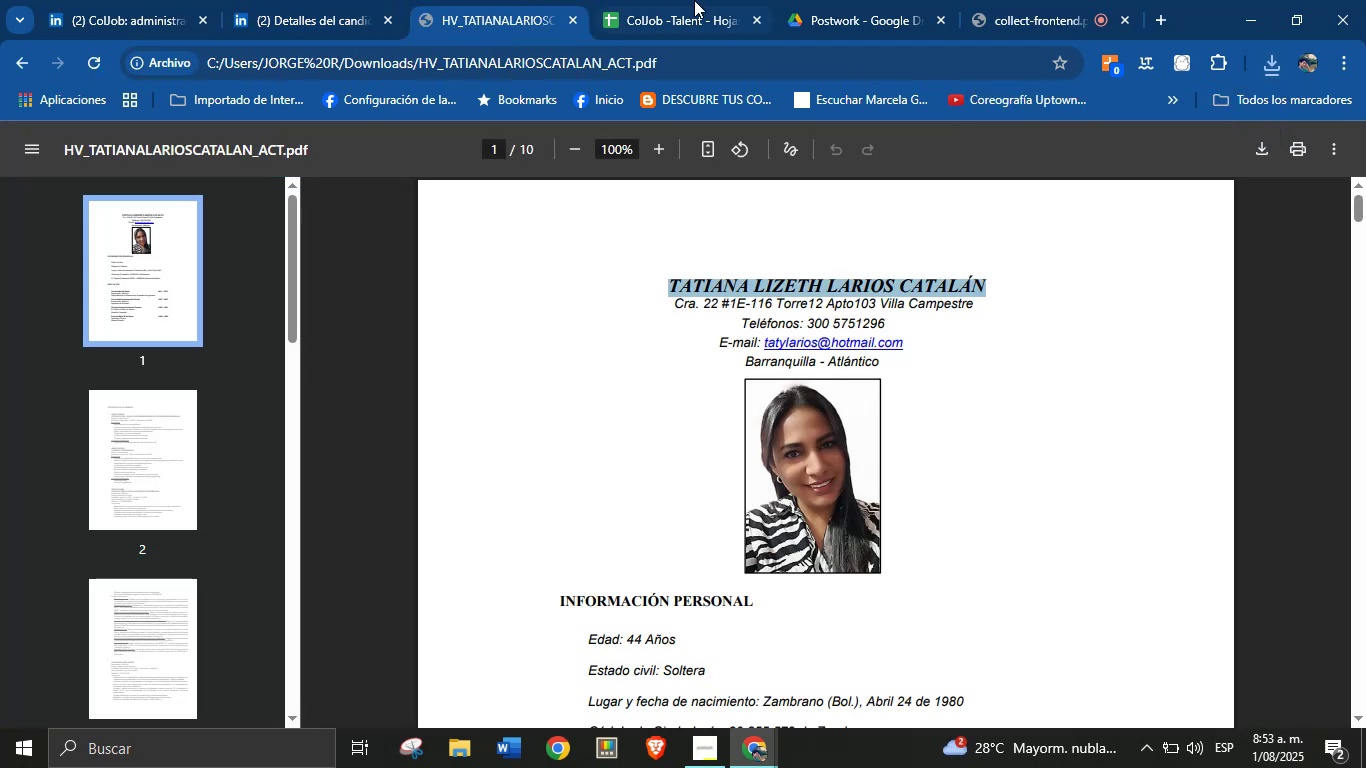 
left_click([686, 0])
 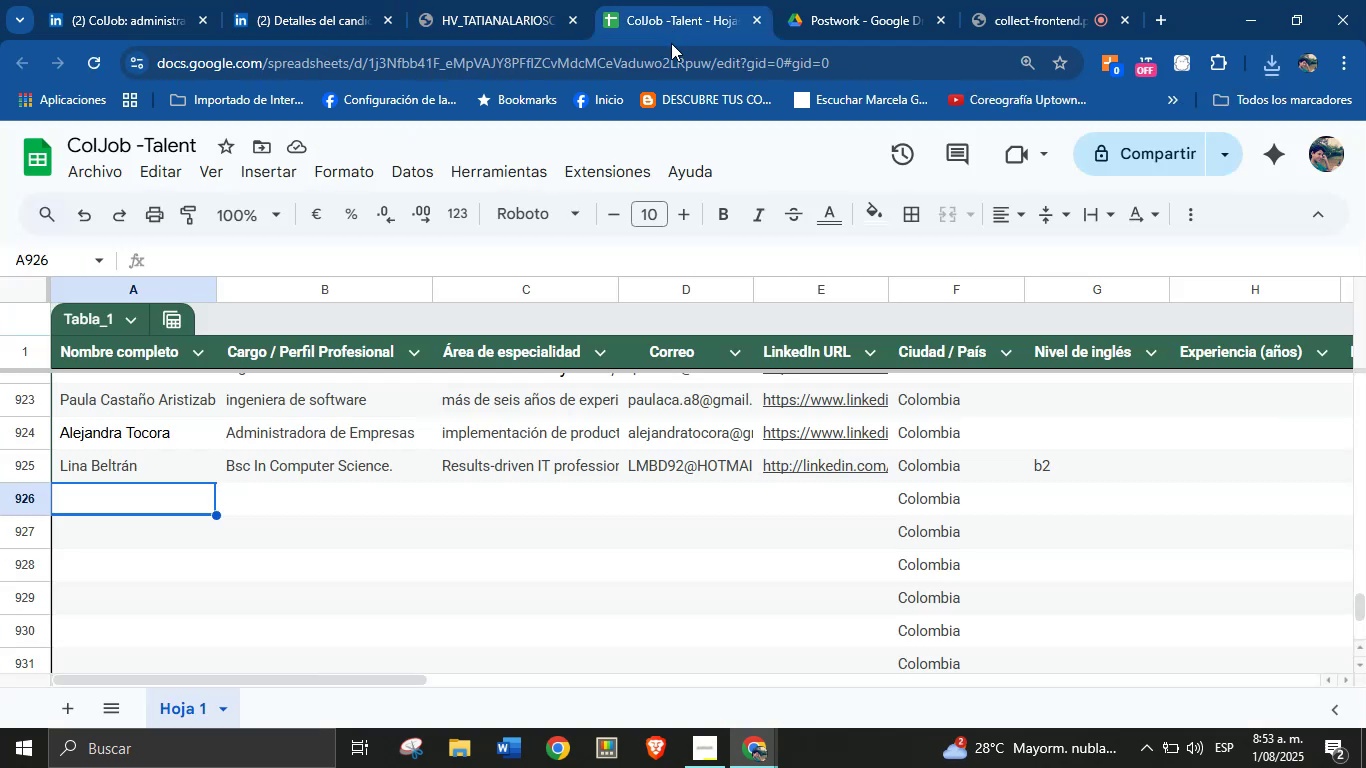 
key(Control+V)
 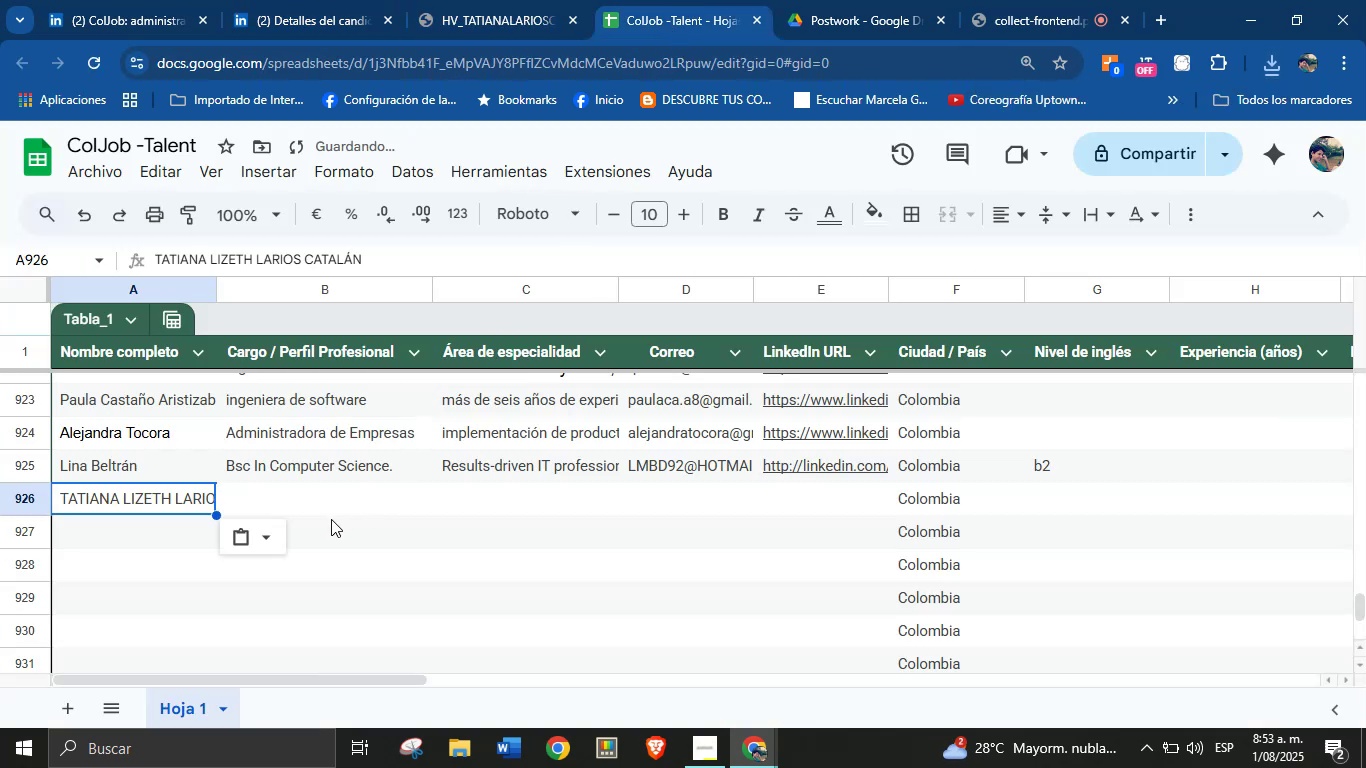 
left_click([328, 496])
 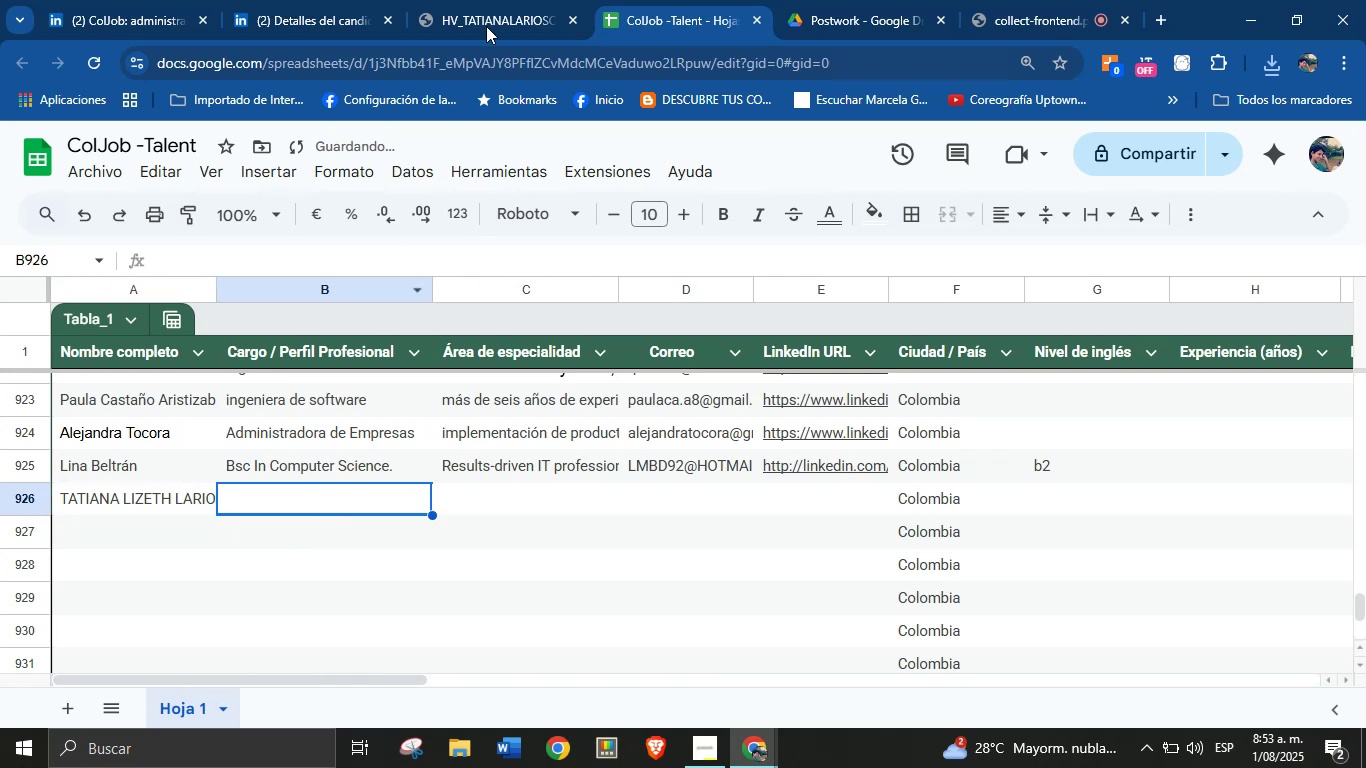 
left_click([526, 0])
 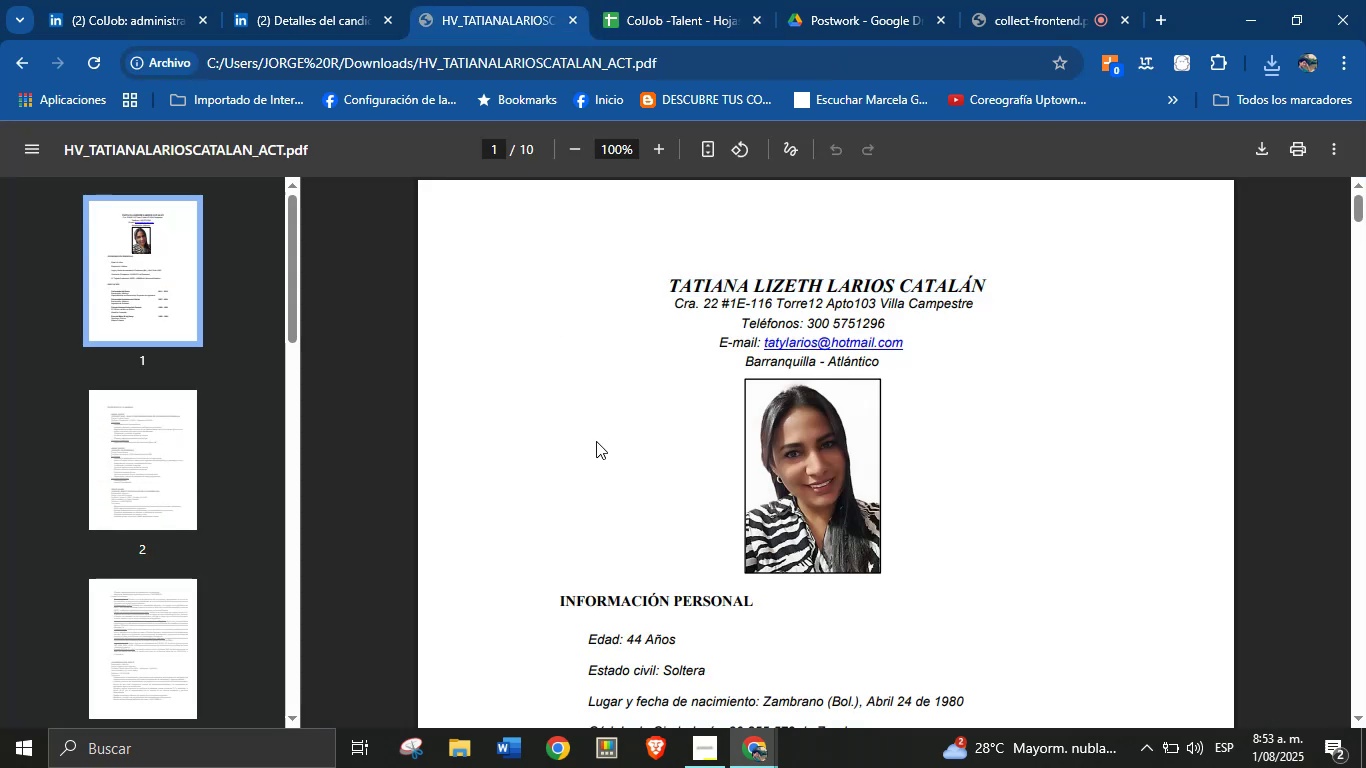 
scroll: coordinate [704, 593], scroll_direction: down, amount: 4.0
 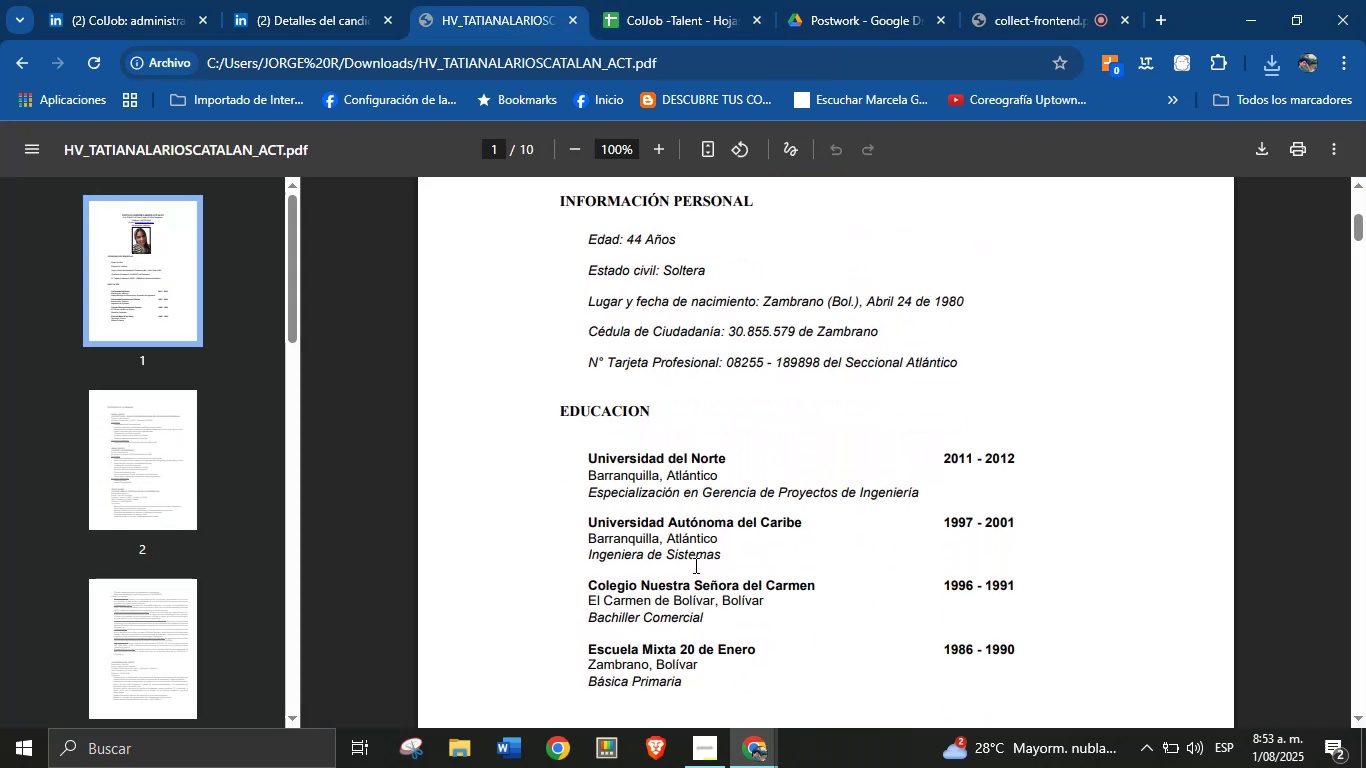 
double_click([694, 562])
 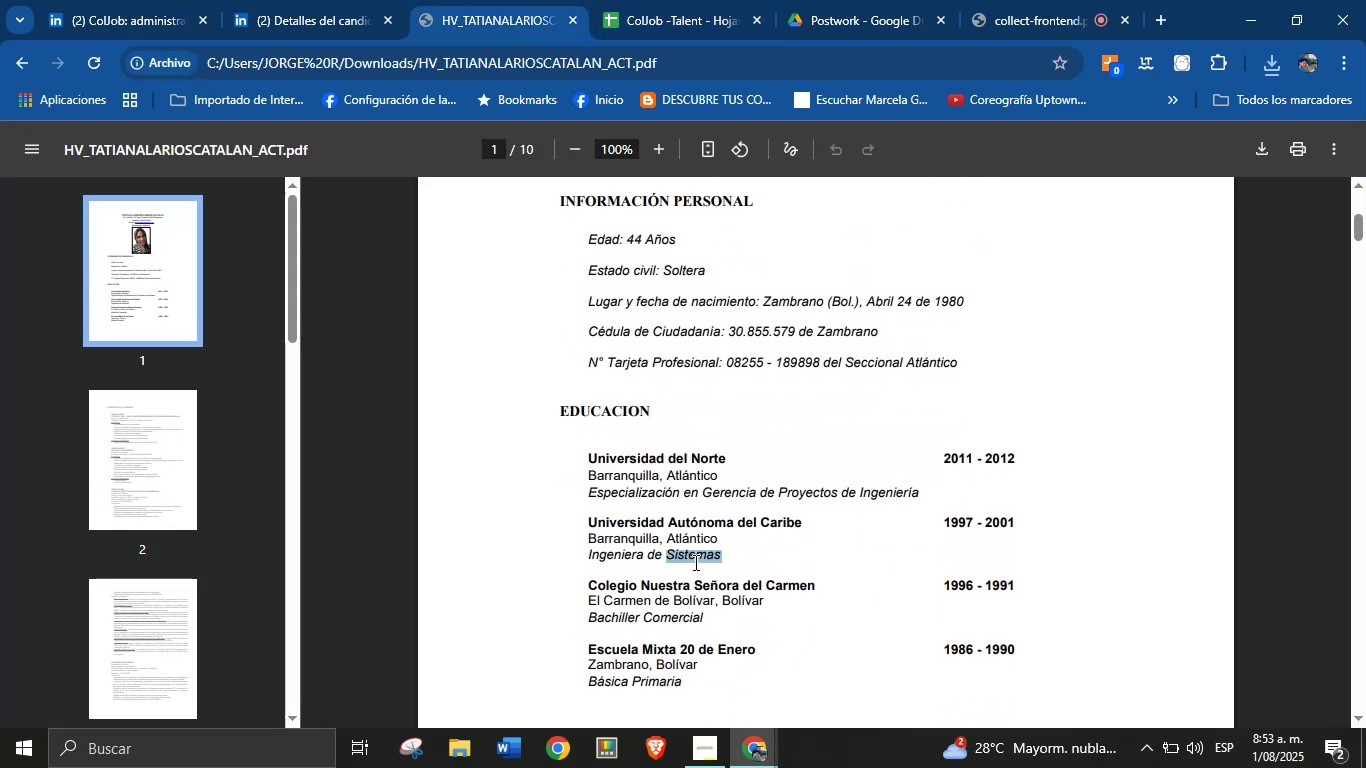 
triple_click([694, 562])
 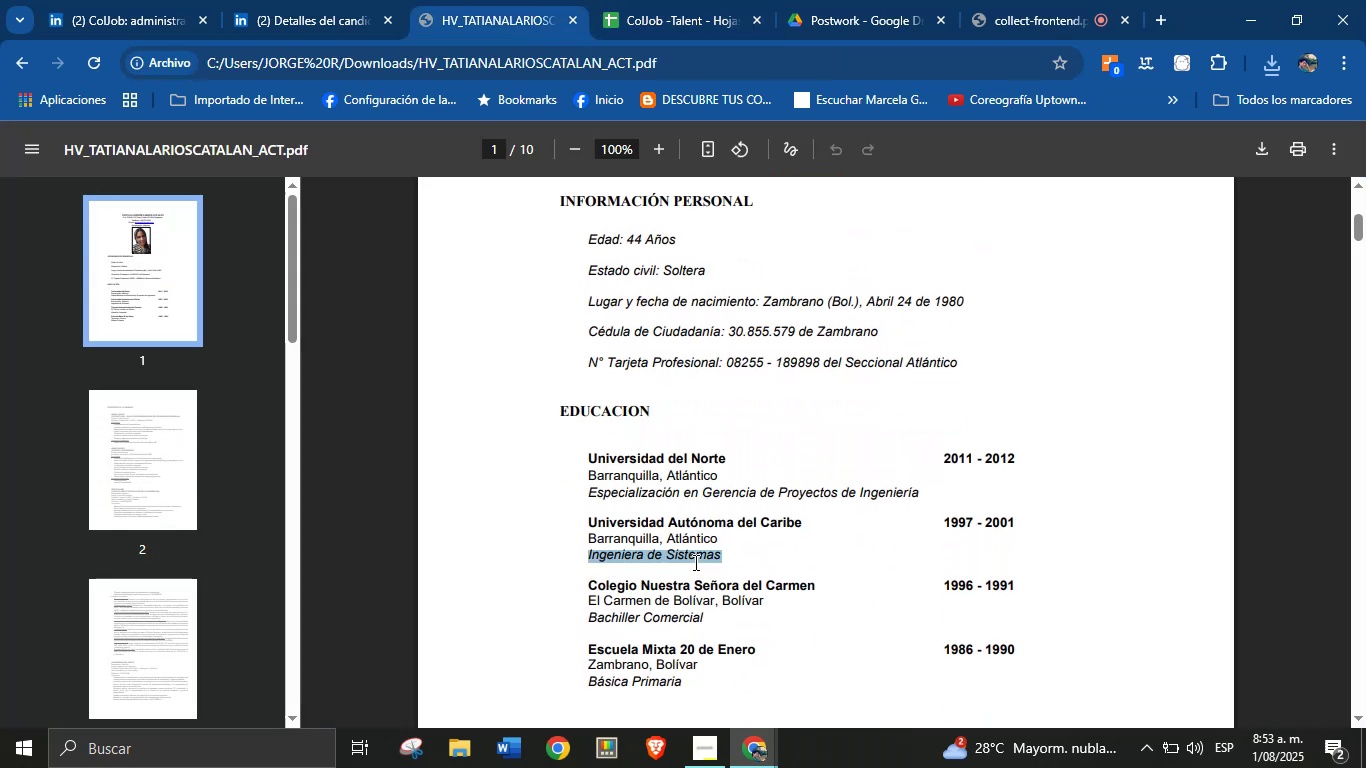 
key(Control+C)
 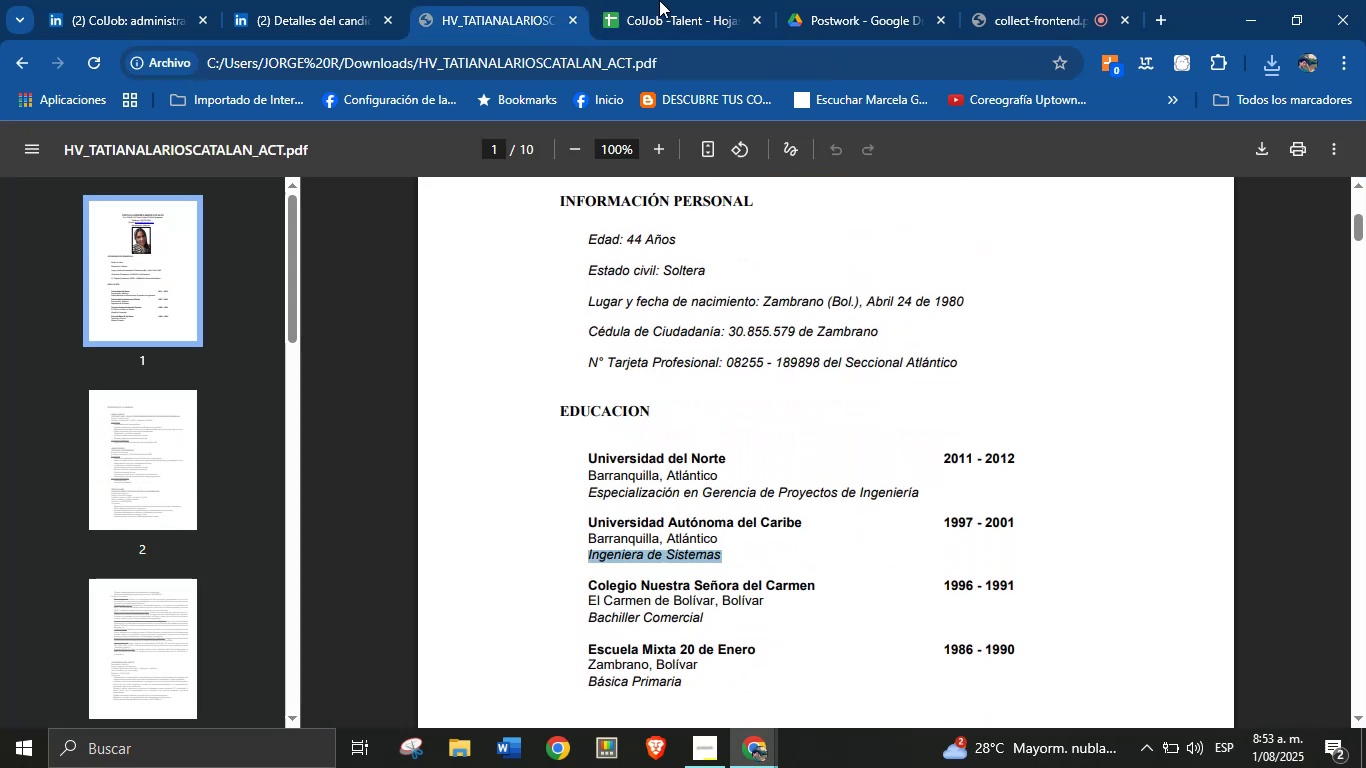 
left_click([636, 0])
 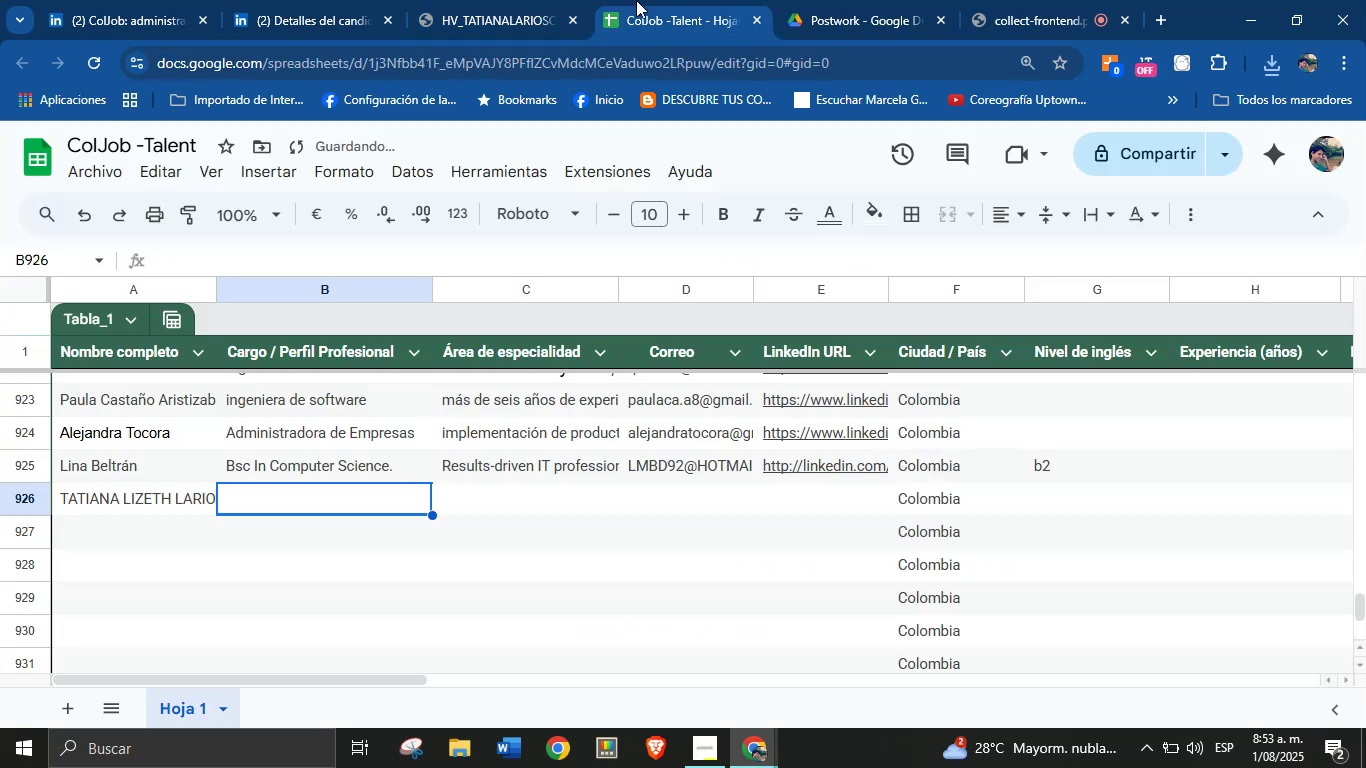 
key(Control+V)
 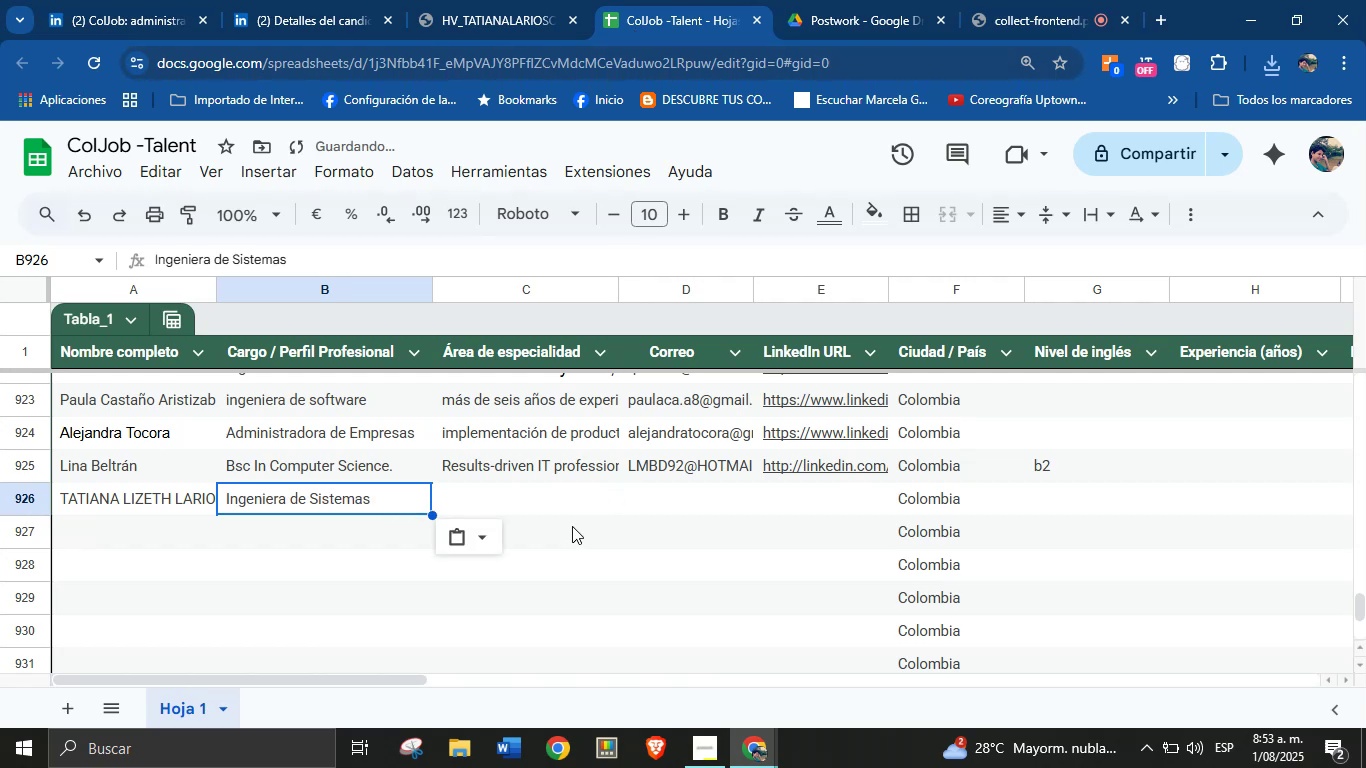 
left_click([528, 511])
 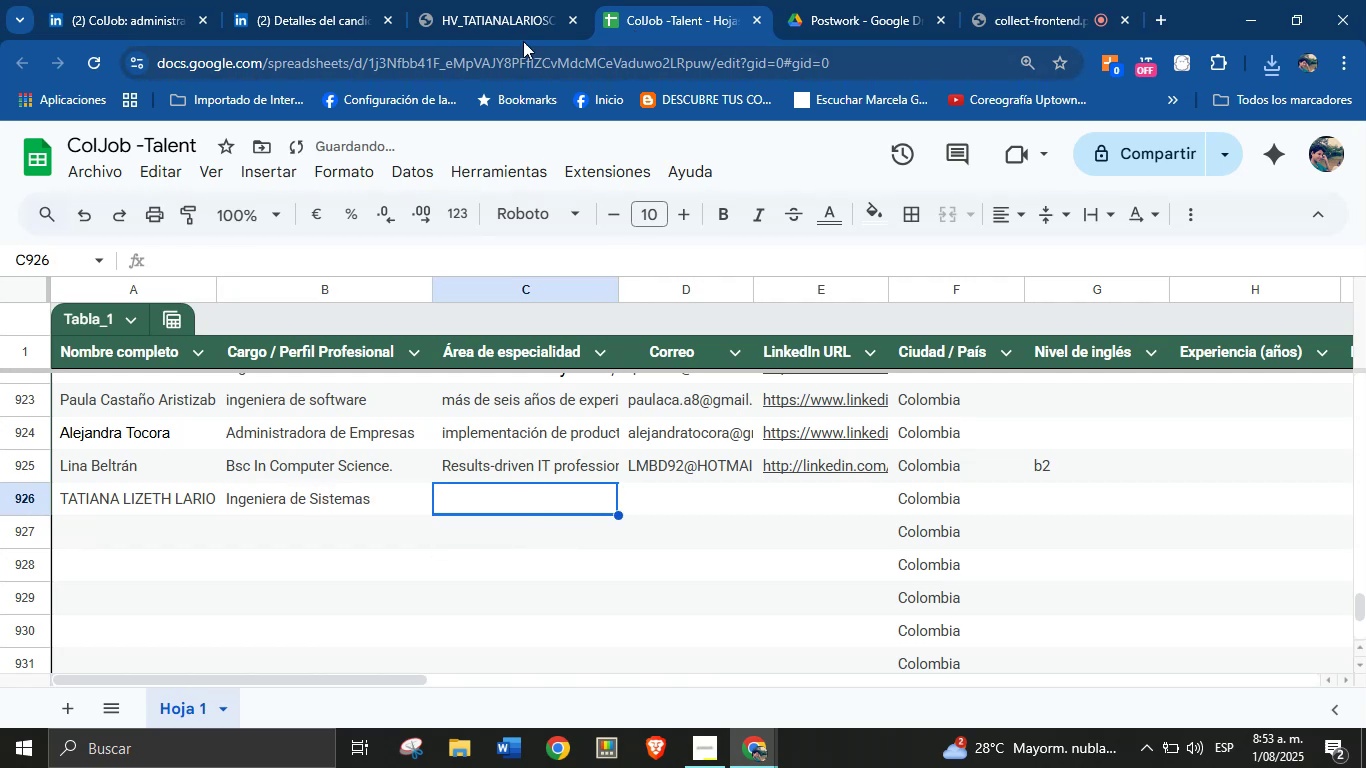 
left_click([521, 0])
 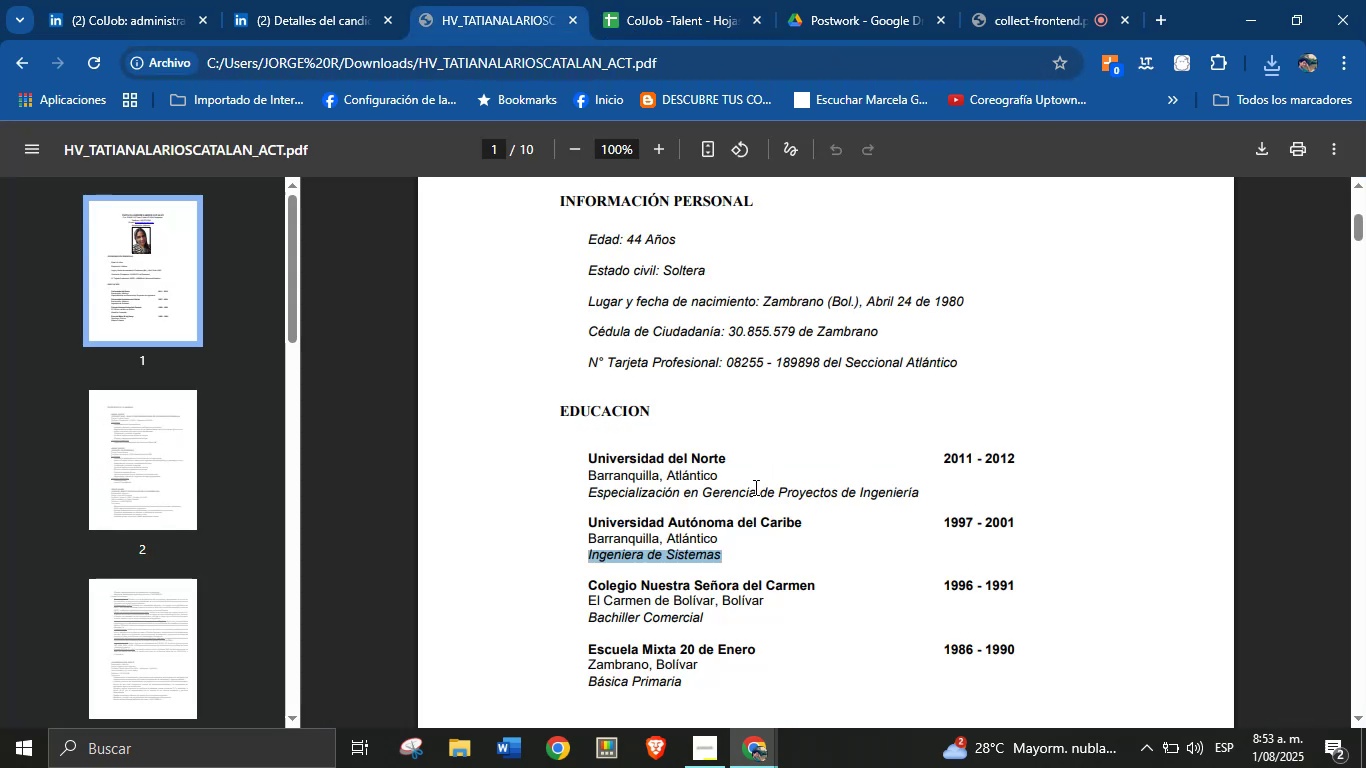 
left_click([735, 486])
 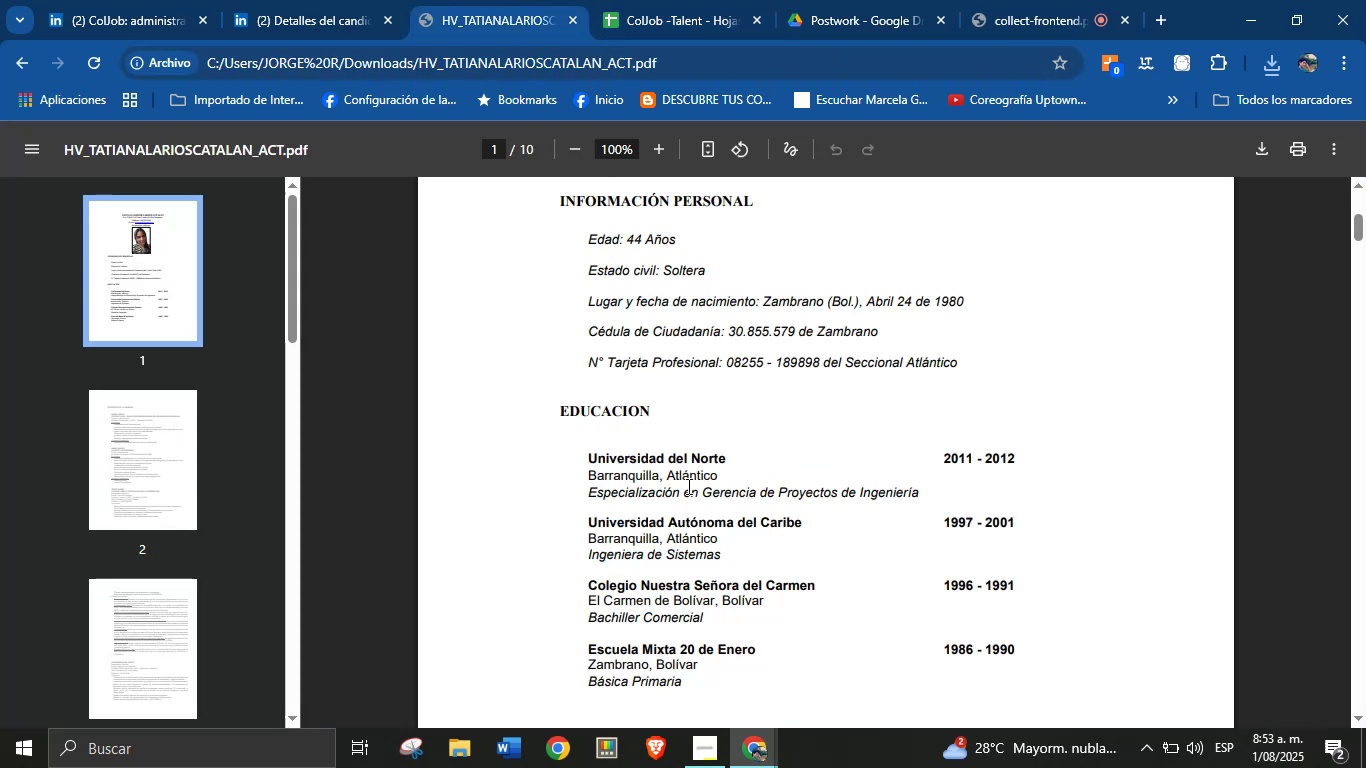 
double_click([685, 489])
 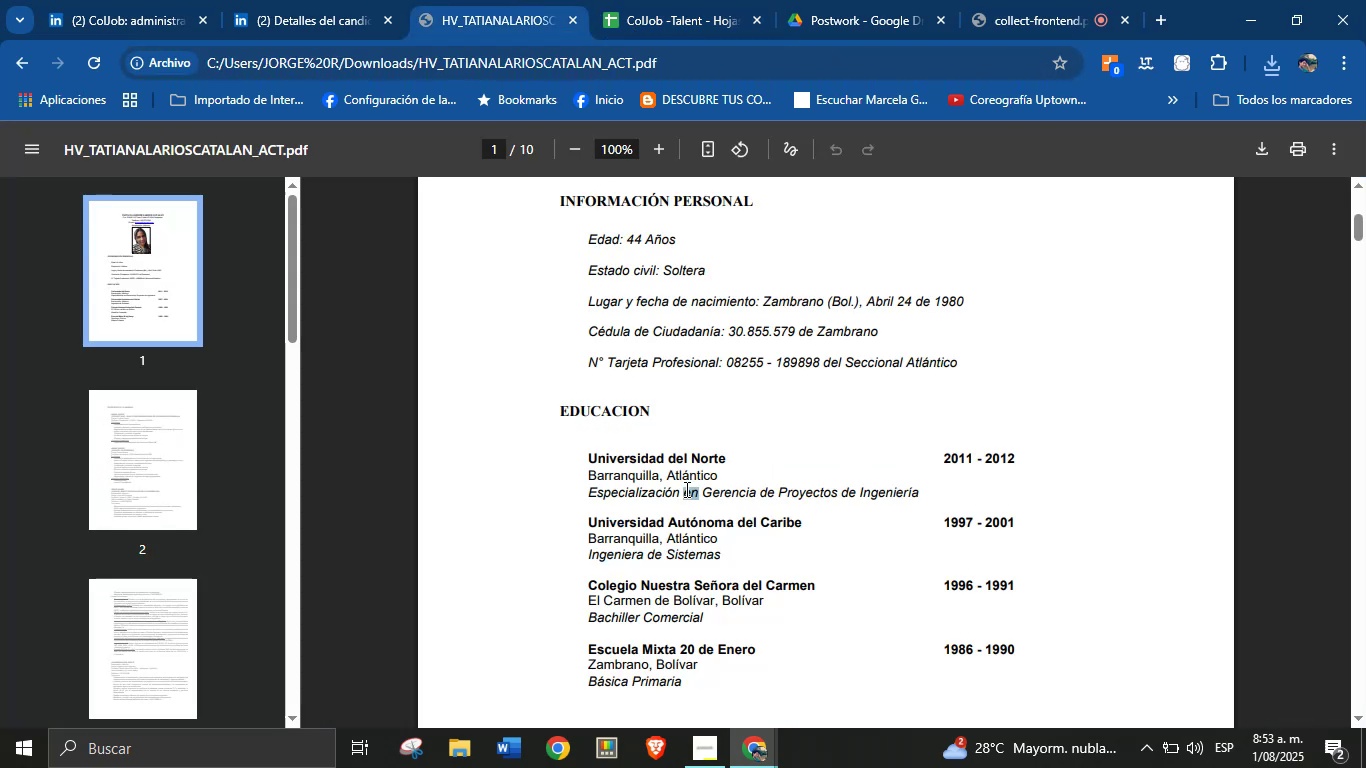 
triple_click([685, 489])
 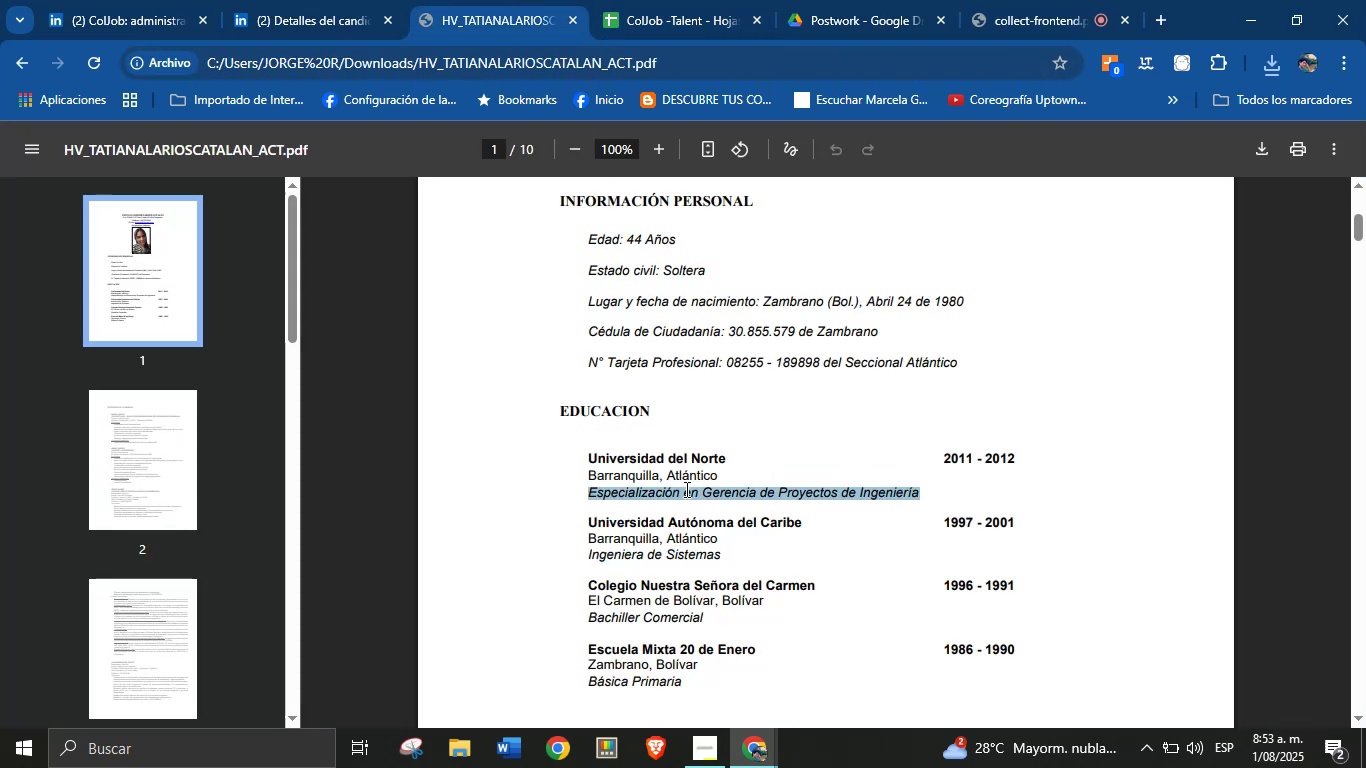 
key(Control+C)
 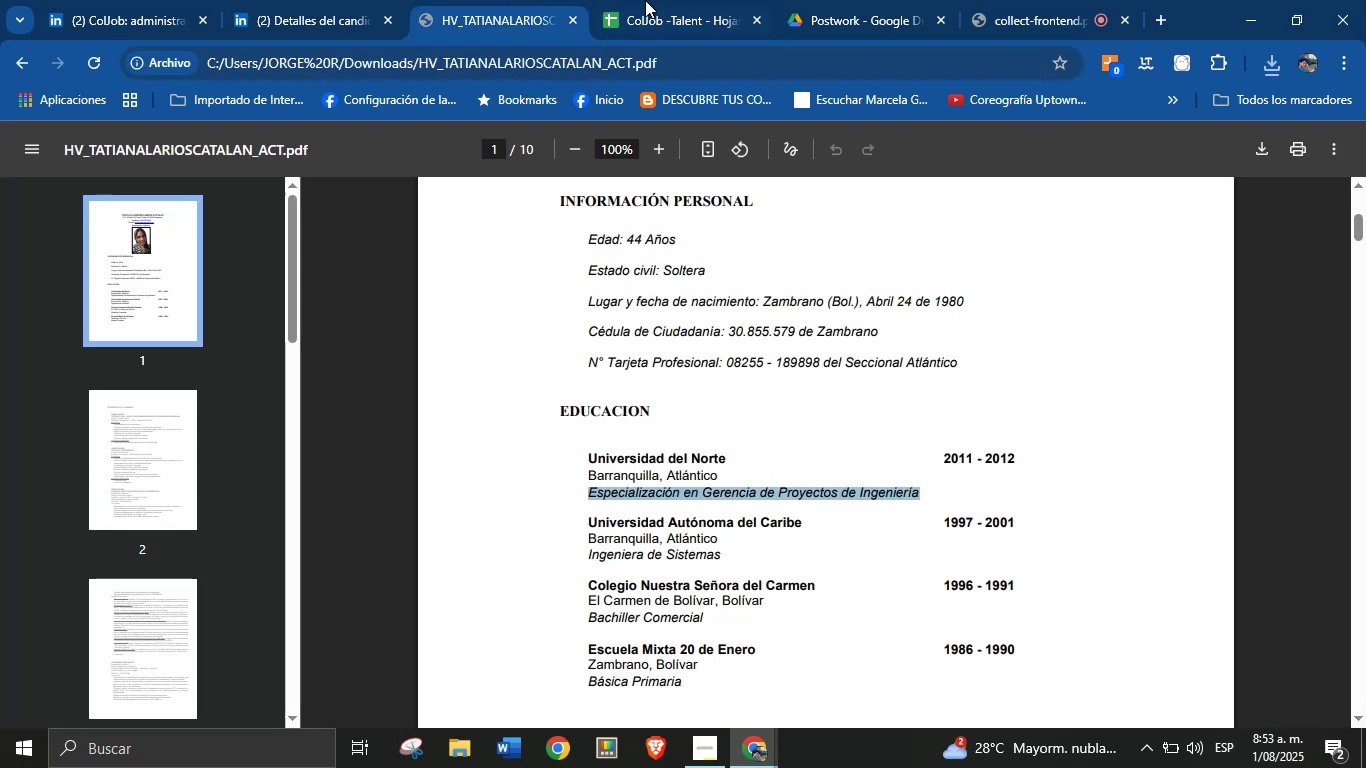 
left_click([651, 0])
 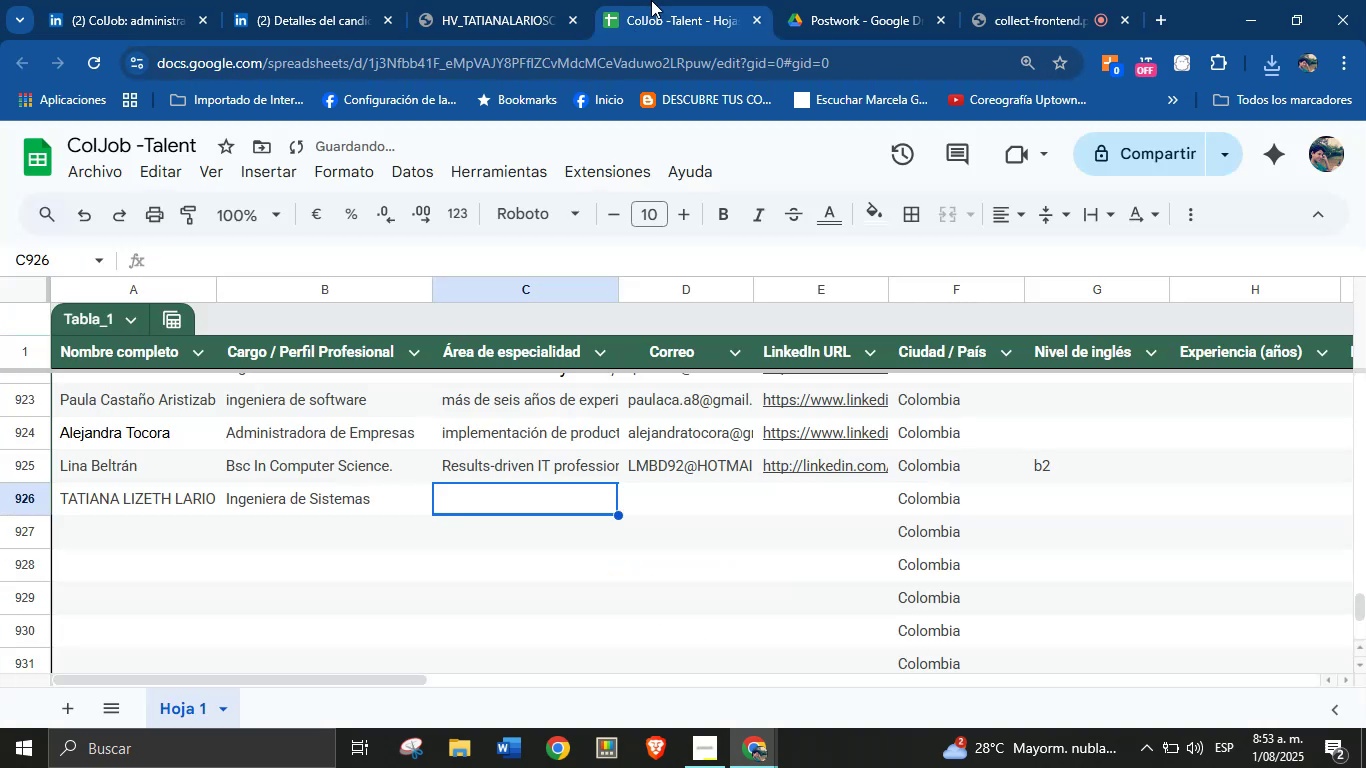 
key(Control+V)
 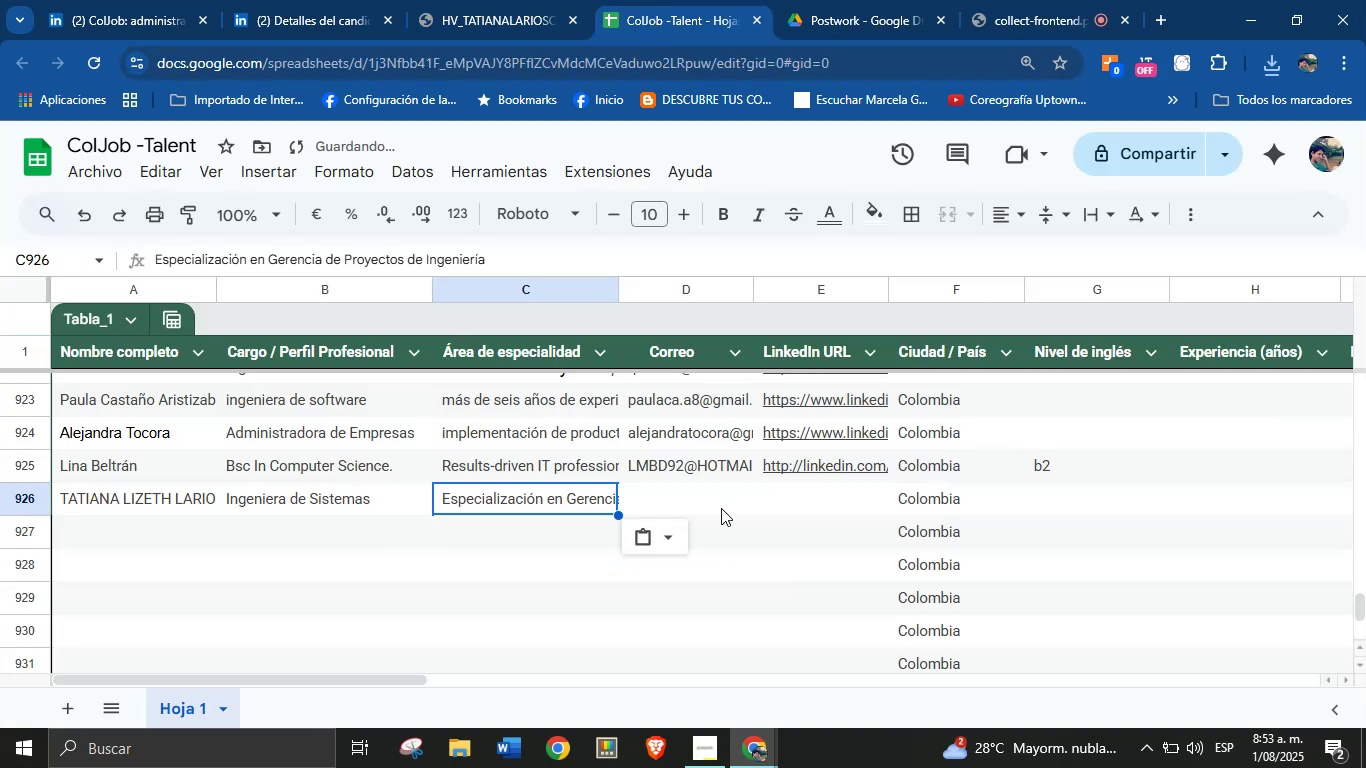 
left_click([720, 510])
 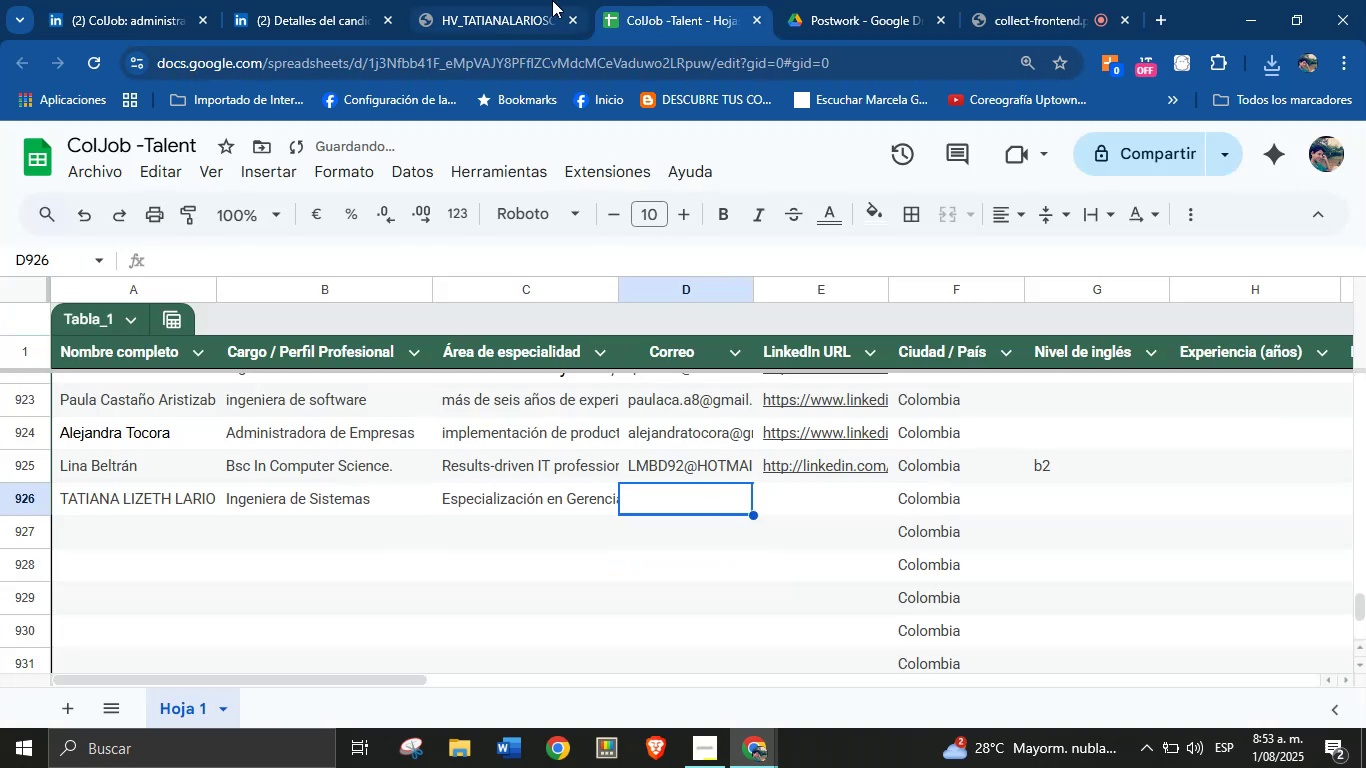 
left_click([538, 0])
 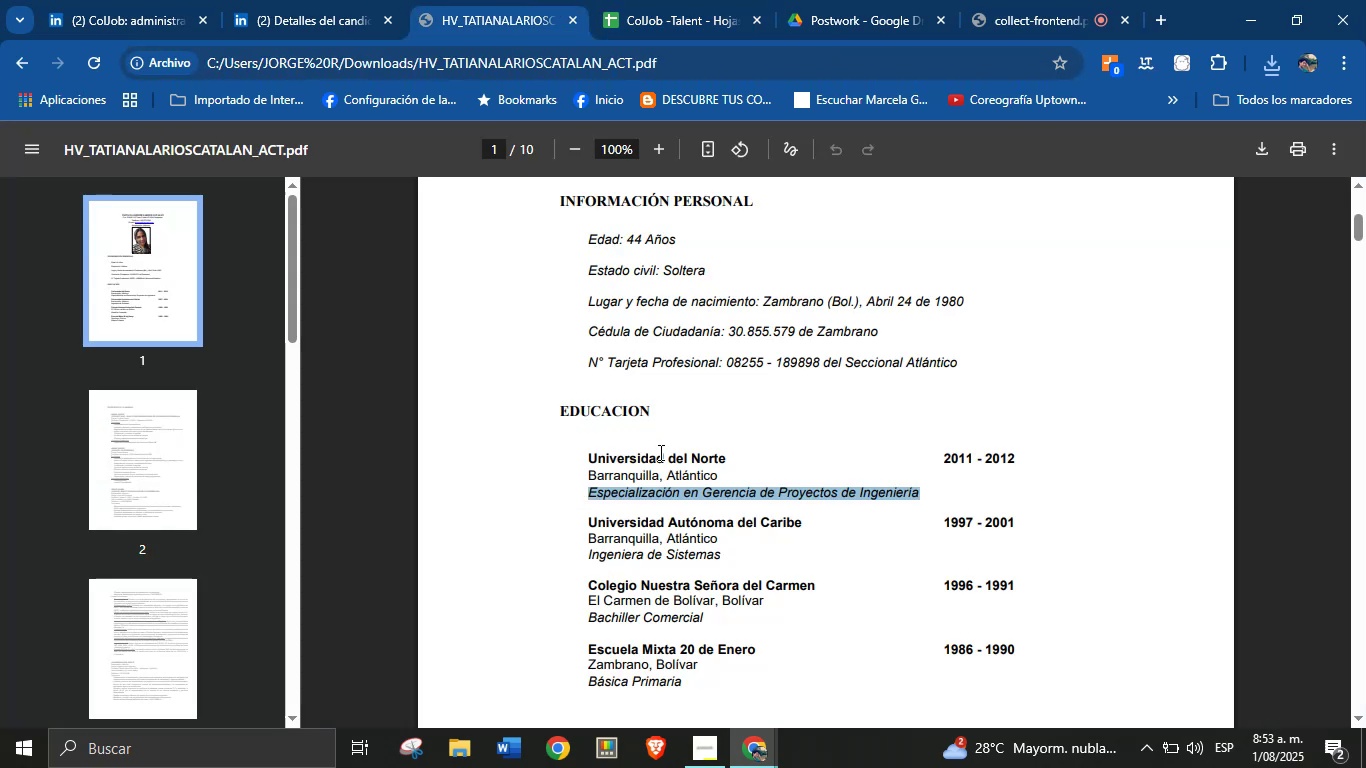 
left_click([664, 492])
 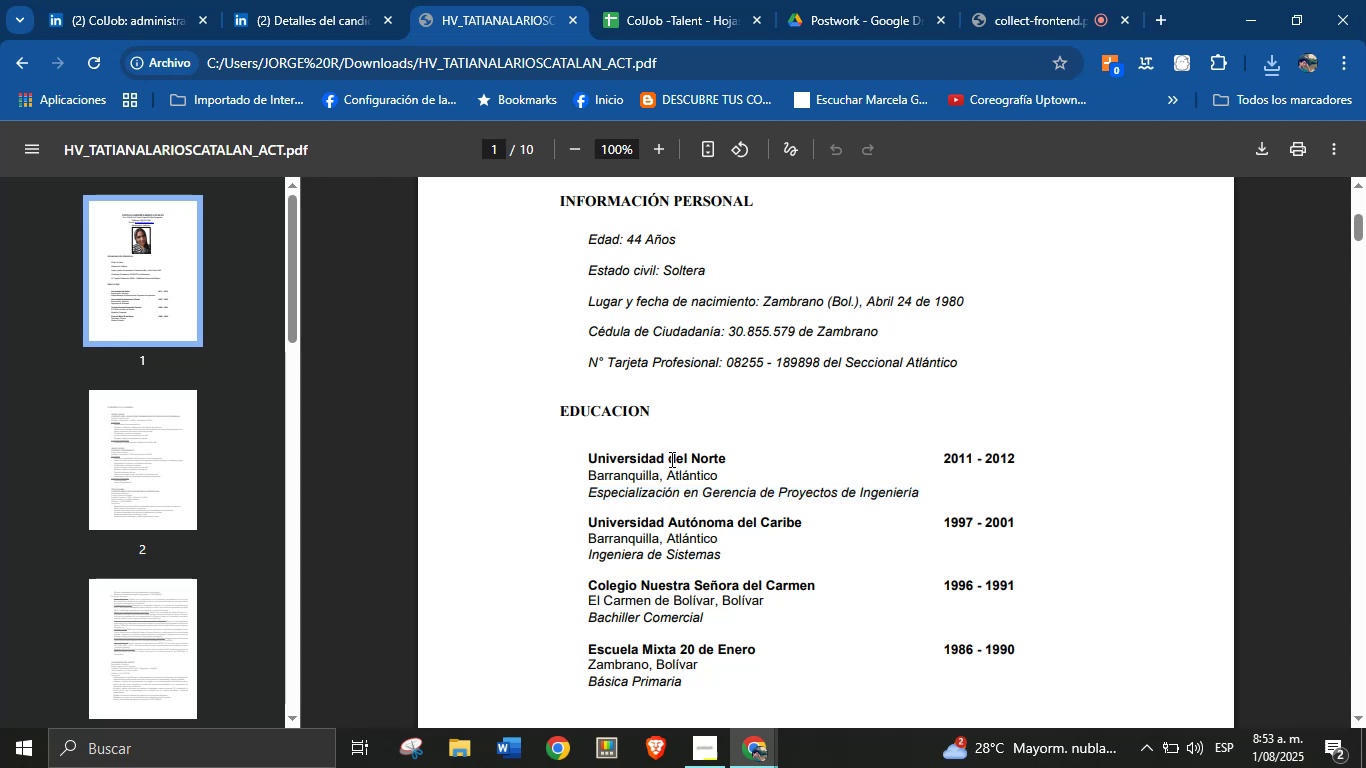 
scroll: coordinate [682, 459], scroll_direction: up, amount: 3.0
 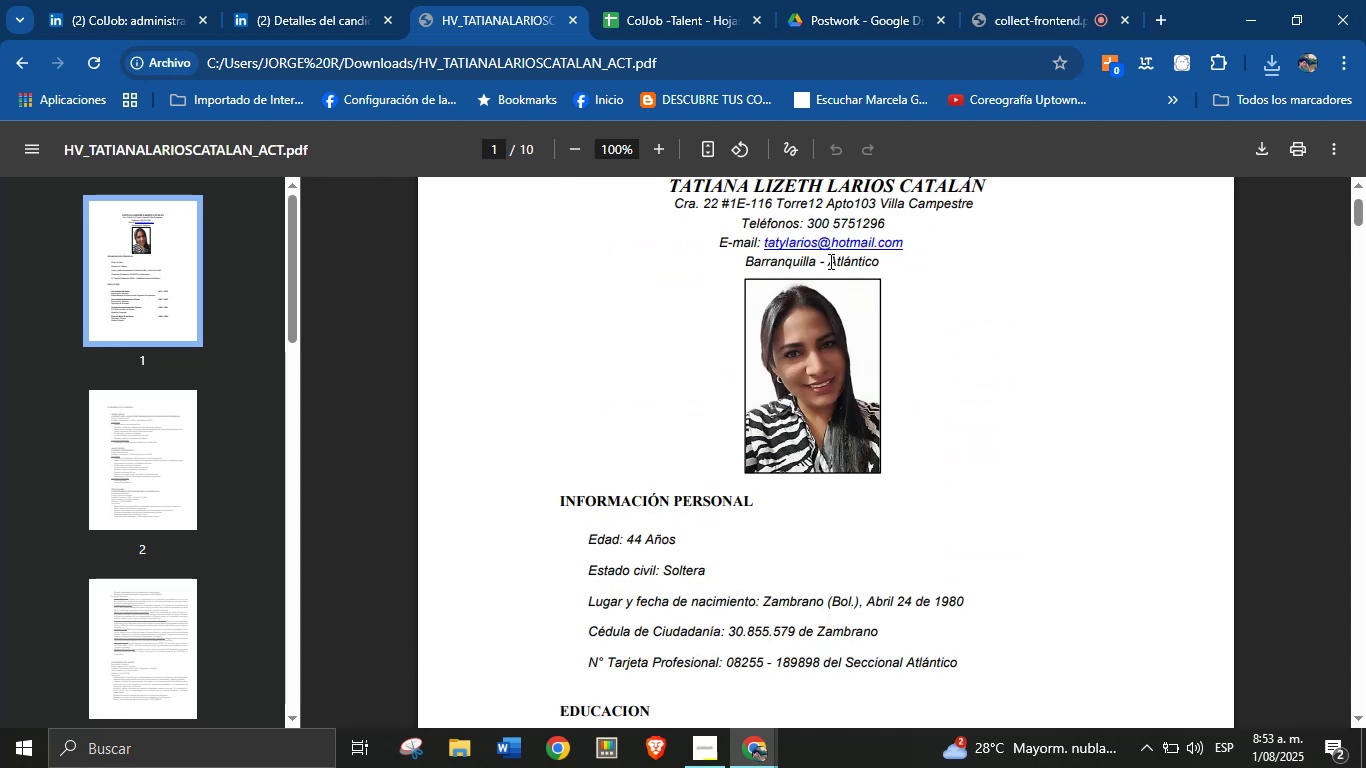 
right_click([848, 240])
 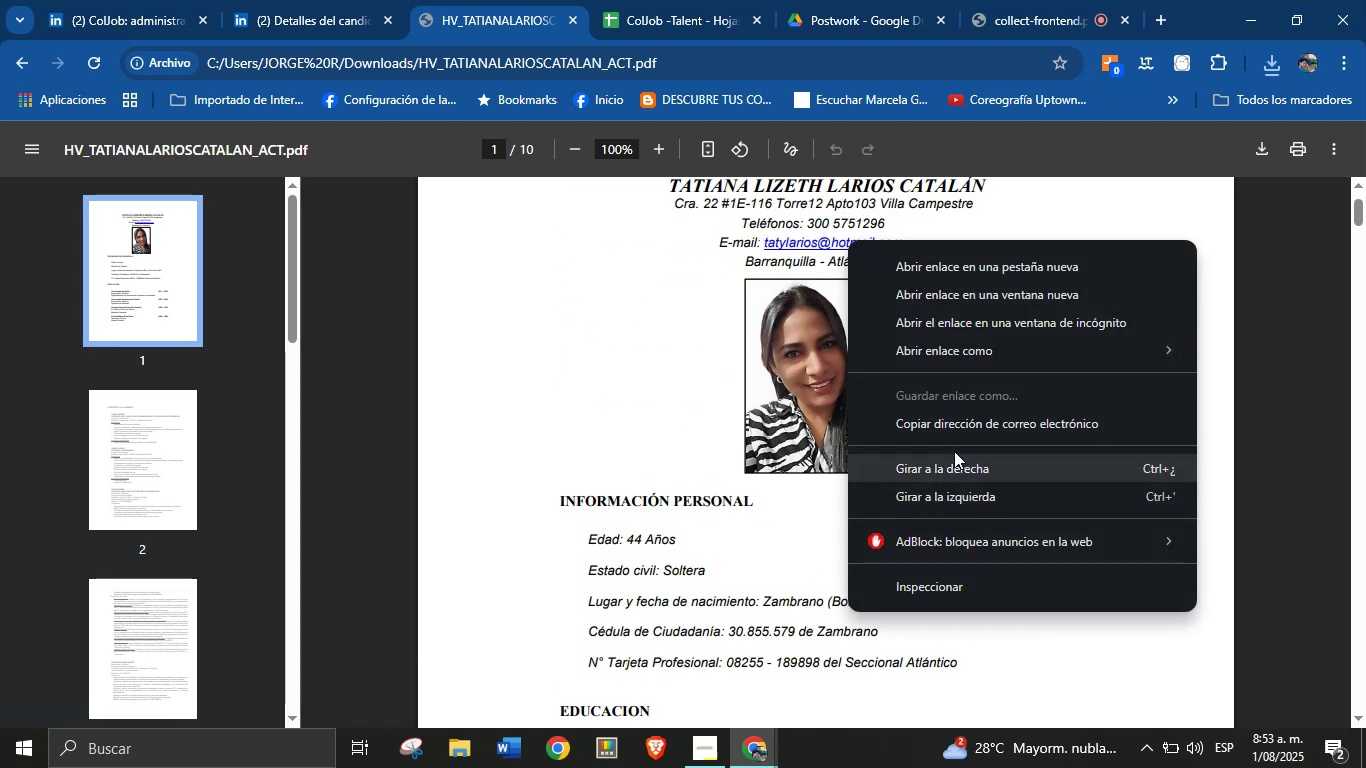 
left_click([966, 427])
 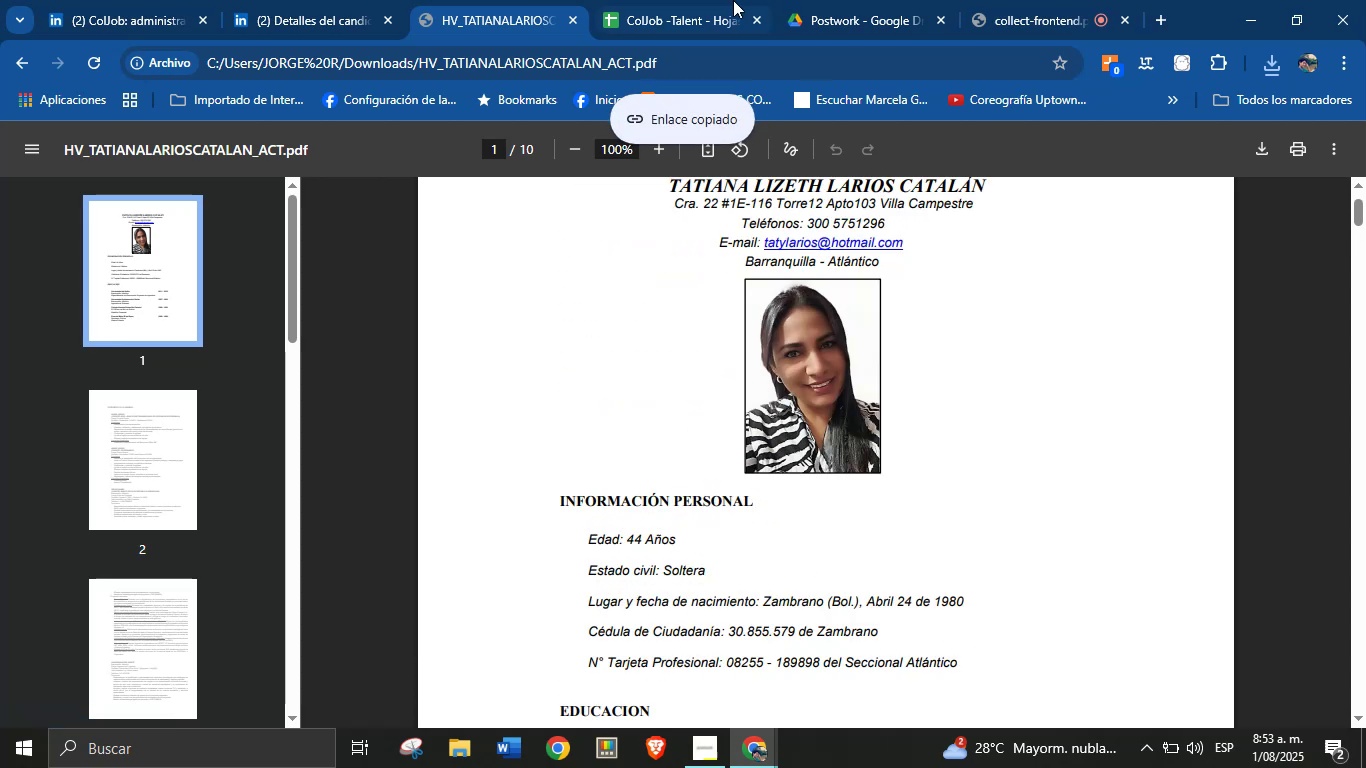 
left_click([682, 0])
 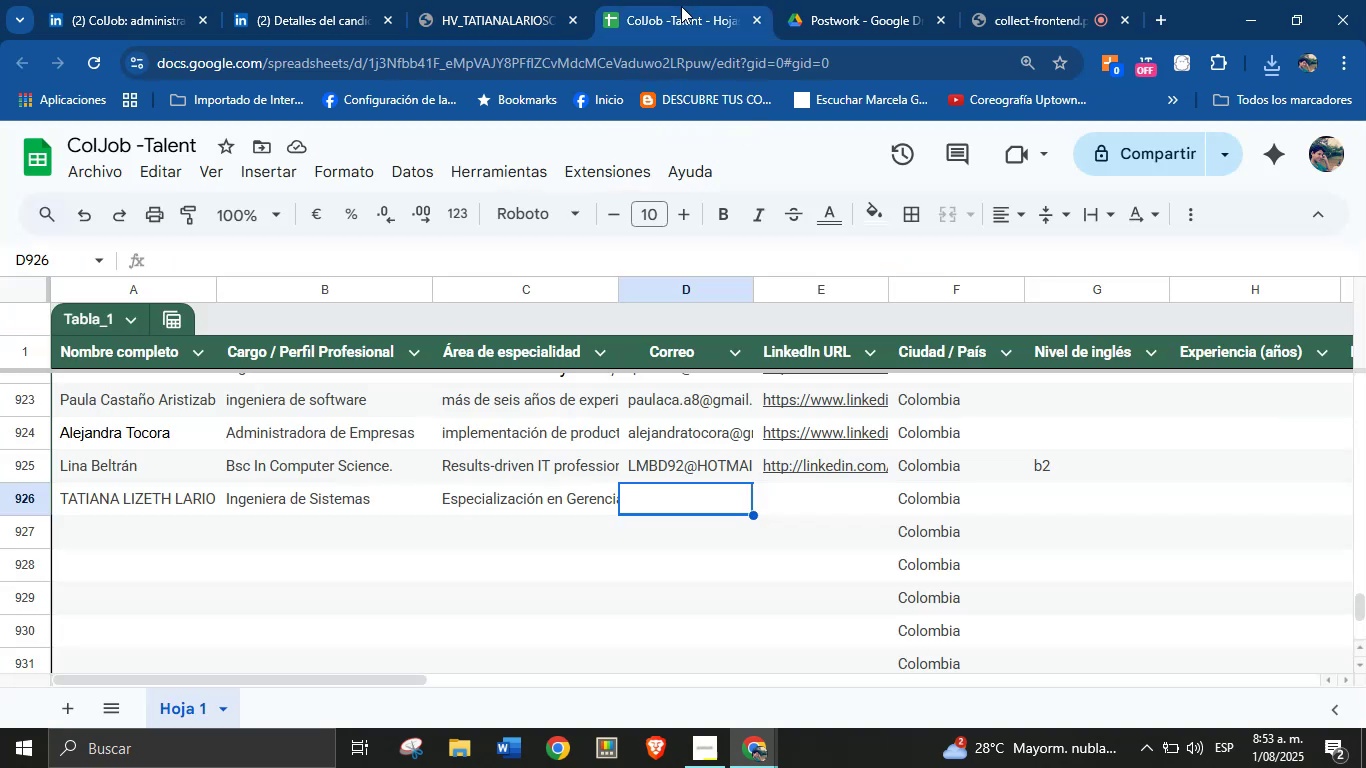 
key(Control+V)
 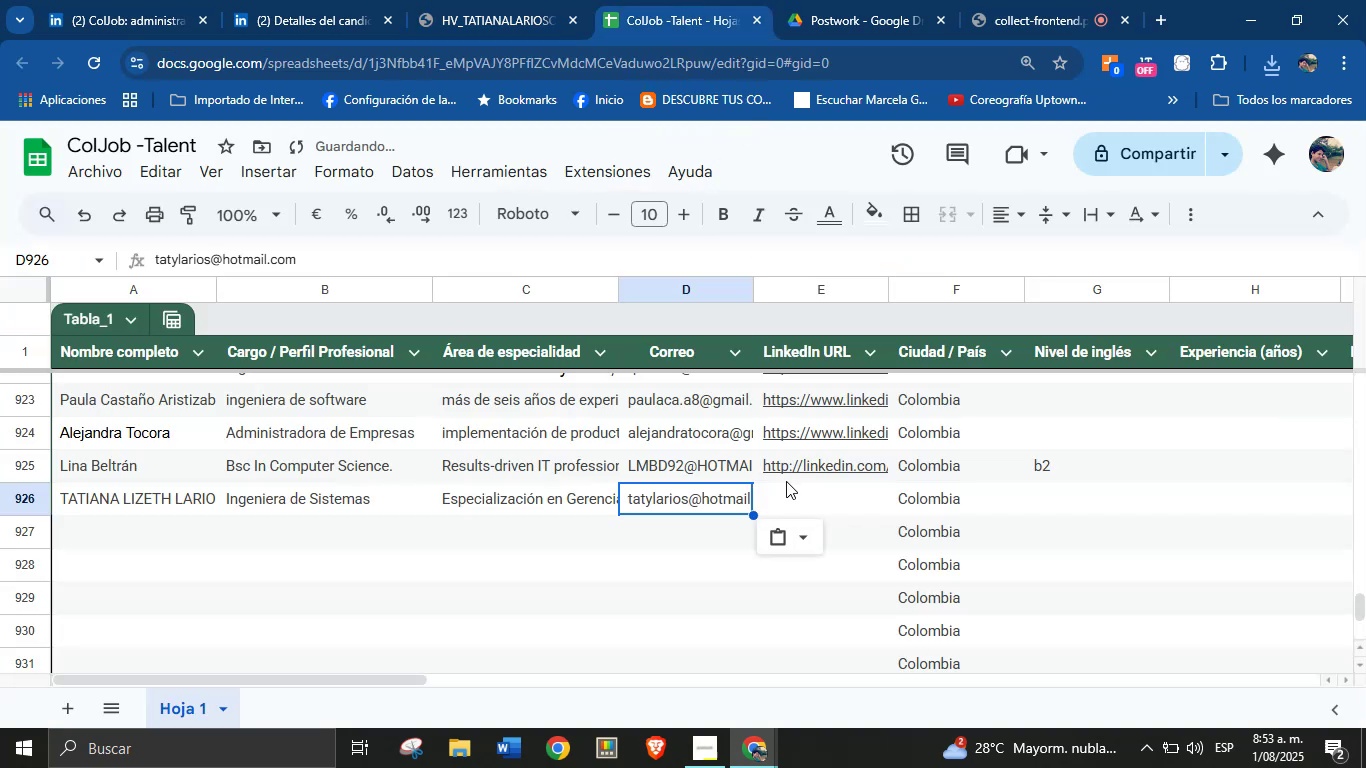 
left_click([801, 497])
 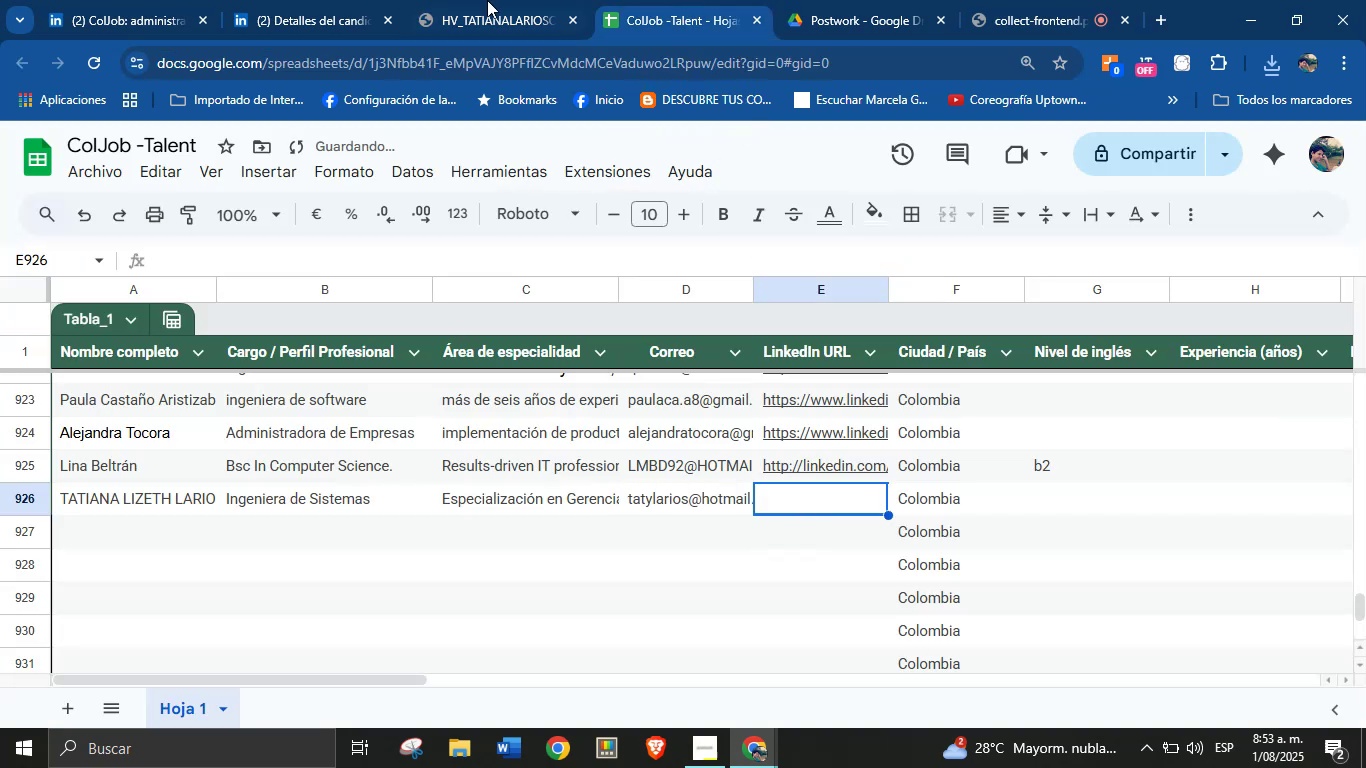 
left_click([472, 0])
 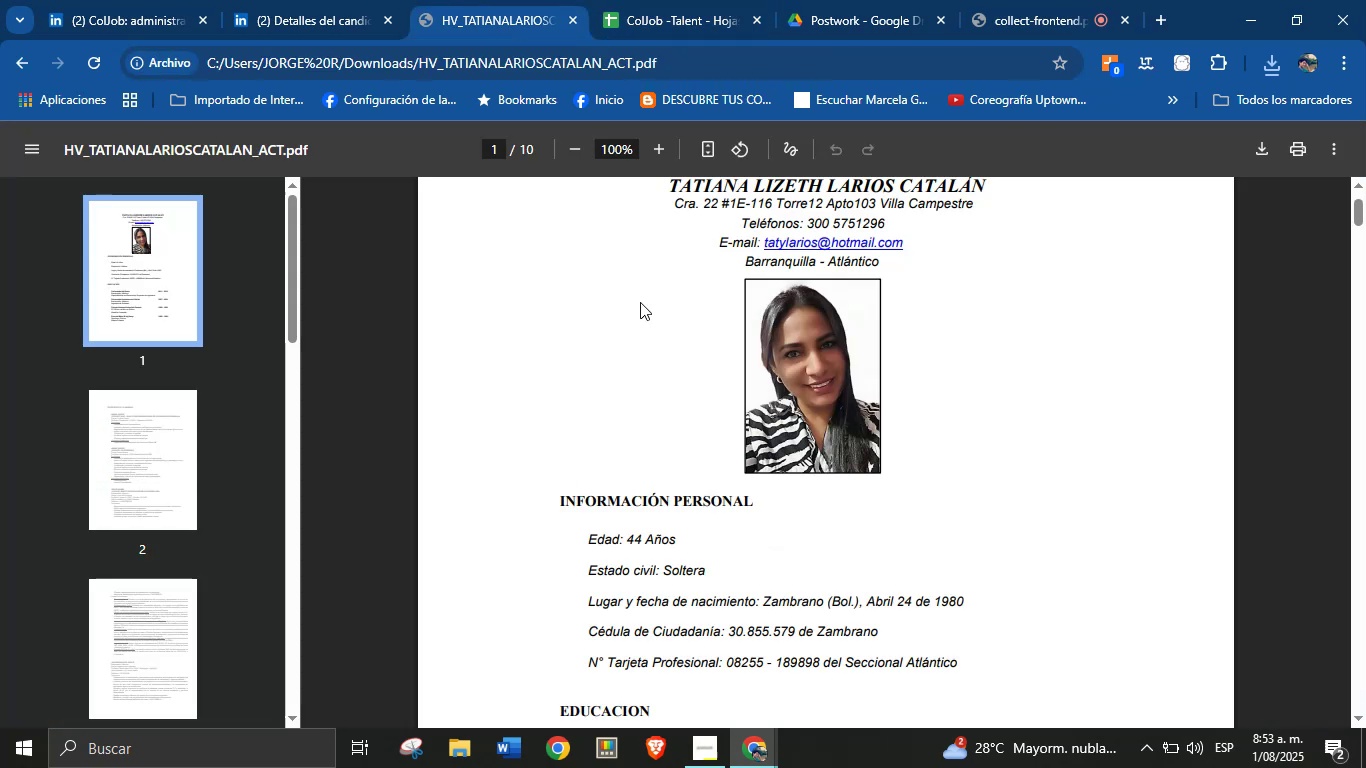 
scroll: coordinate [679, 405], scroll_direction: up, amount: 6.0
 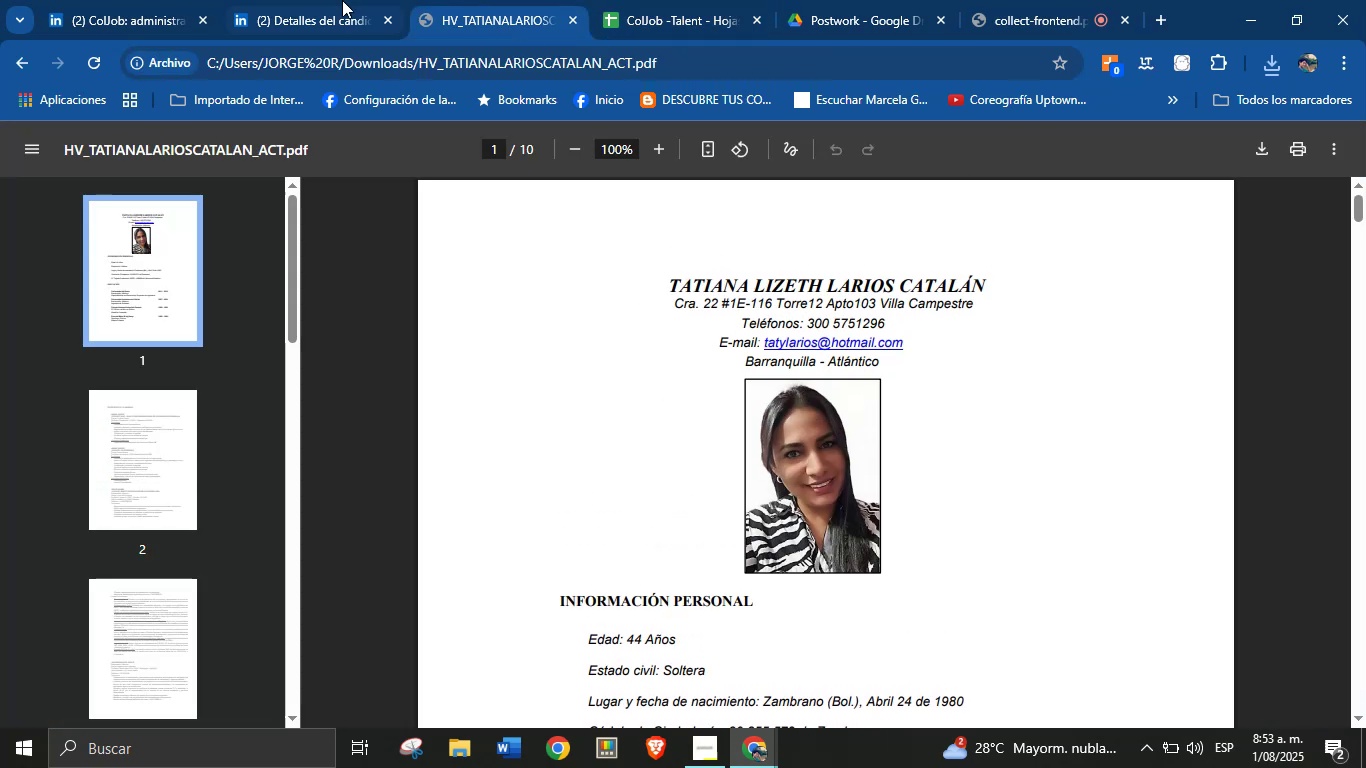 
left_click([336, 0])
 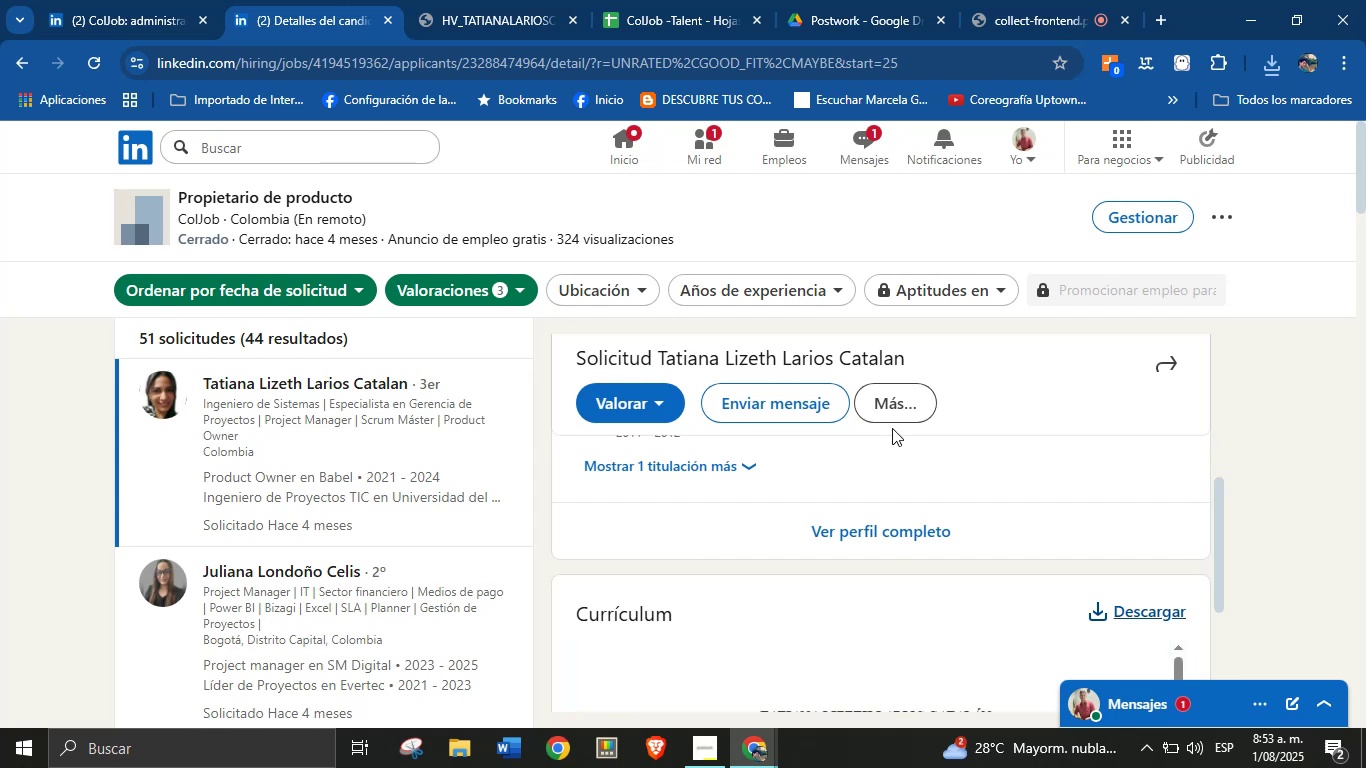 
left_click([893, 413])
 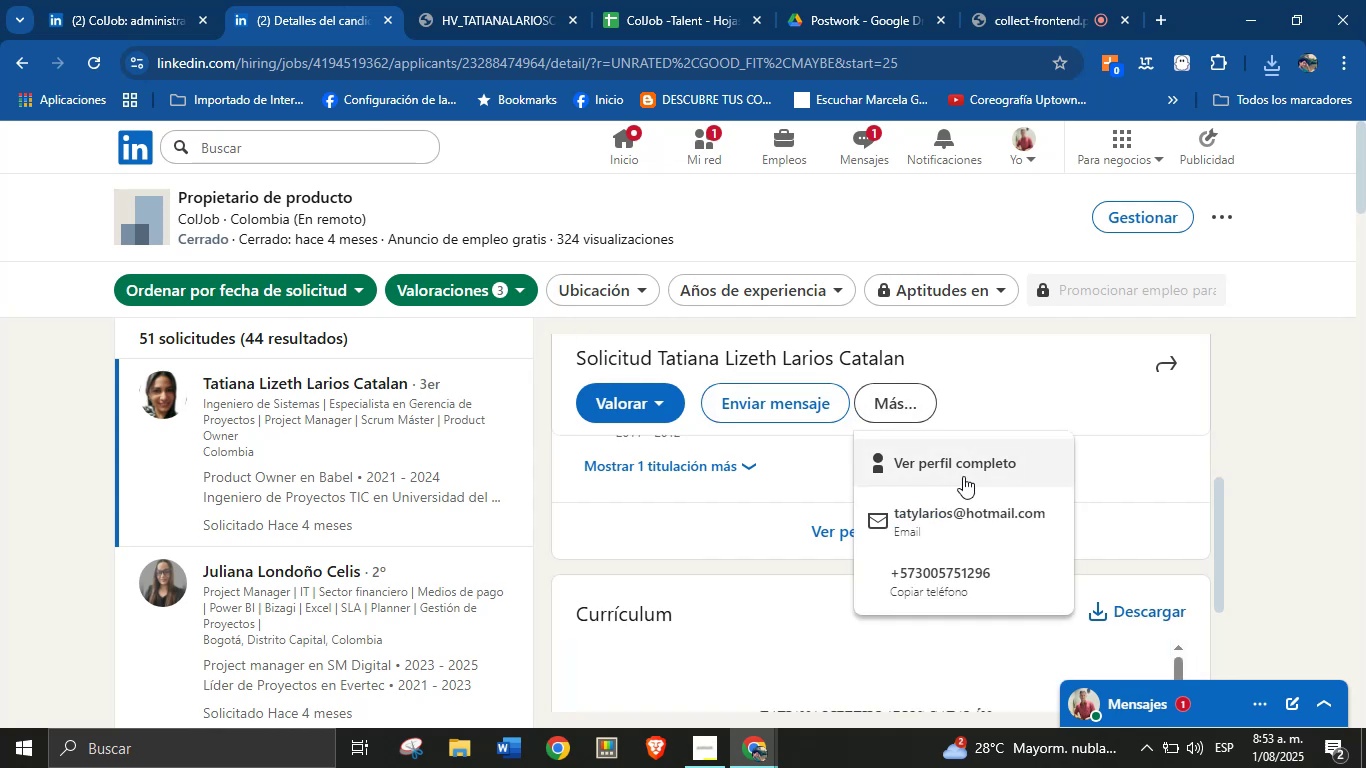 
right_click([969, 462])
 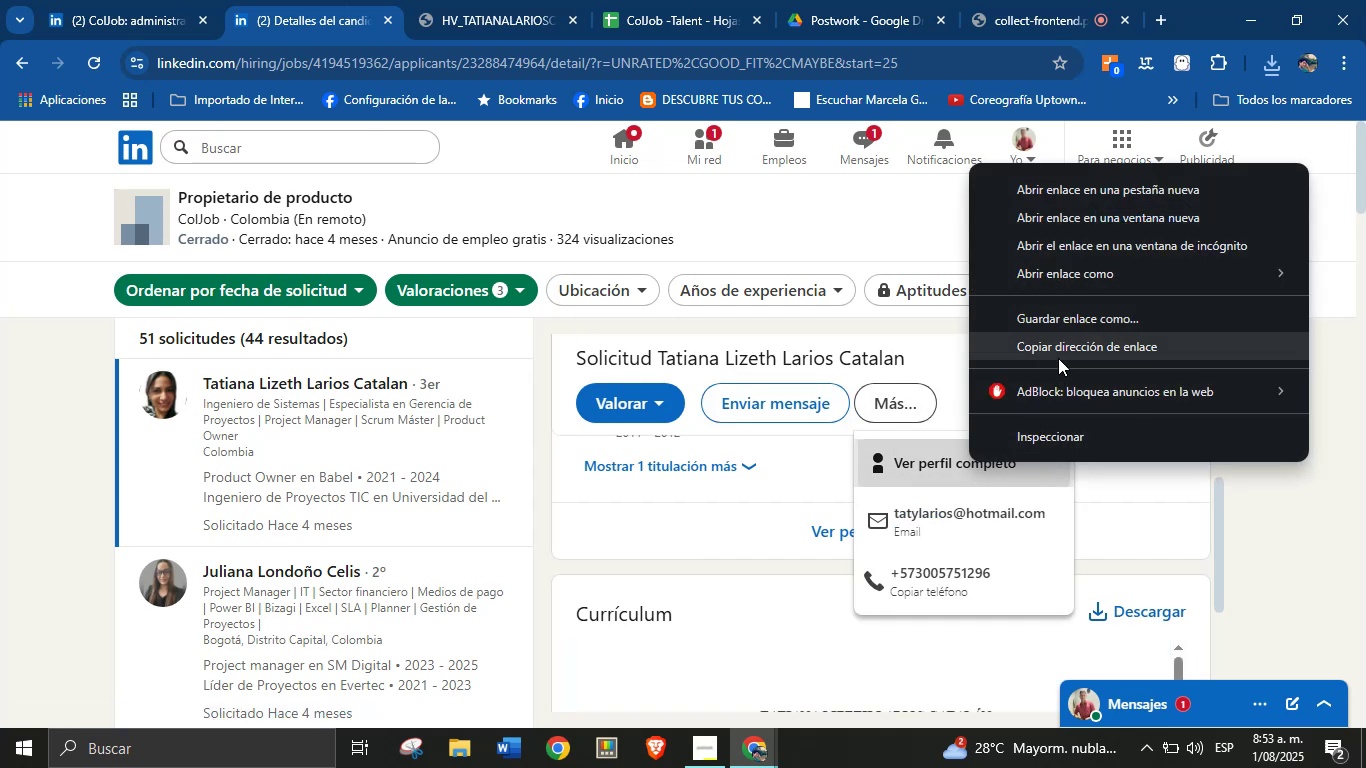 
left_click([1060, 348])
 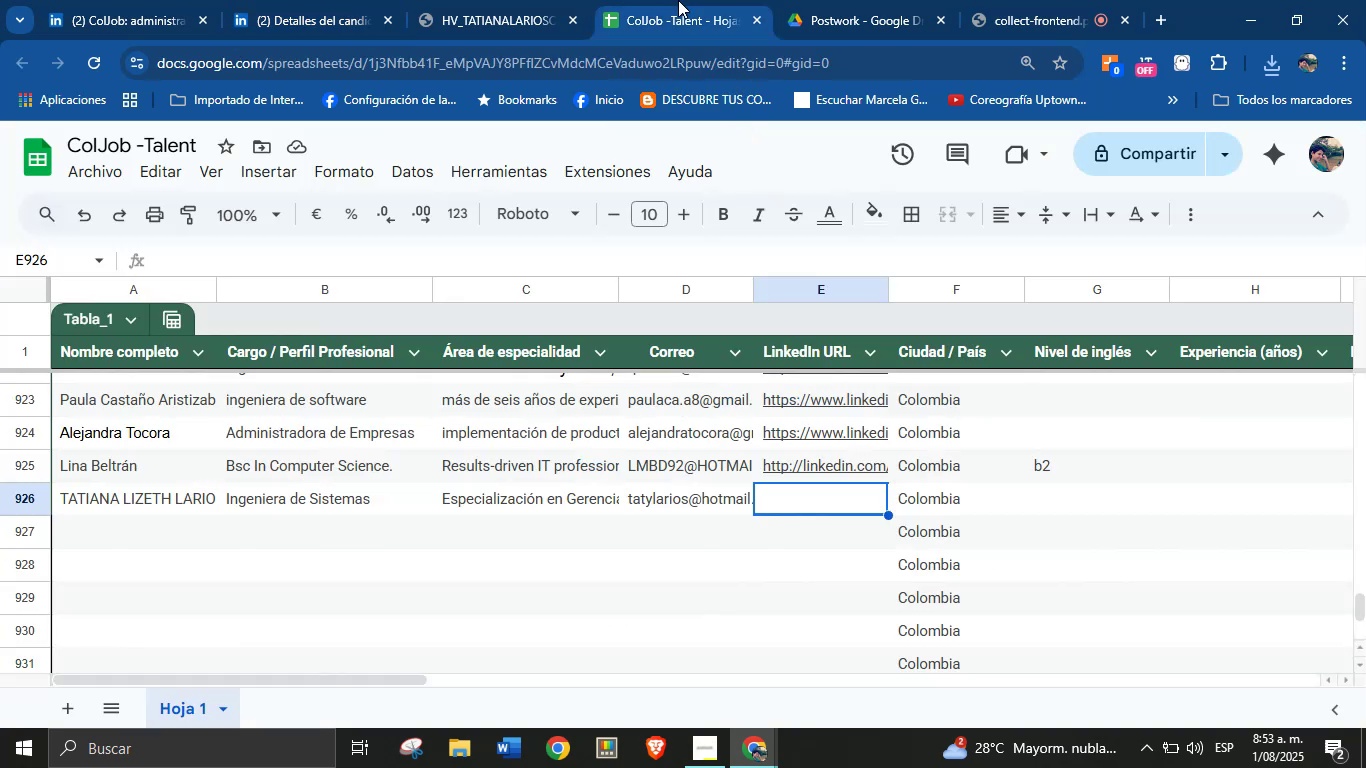 
key(Control+V)
 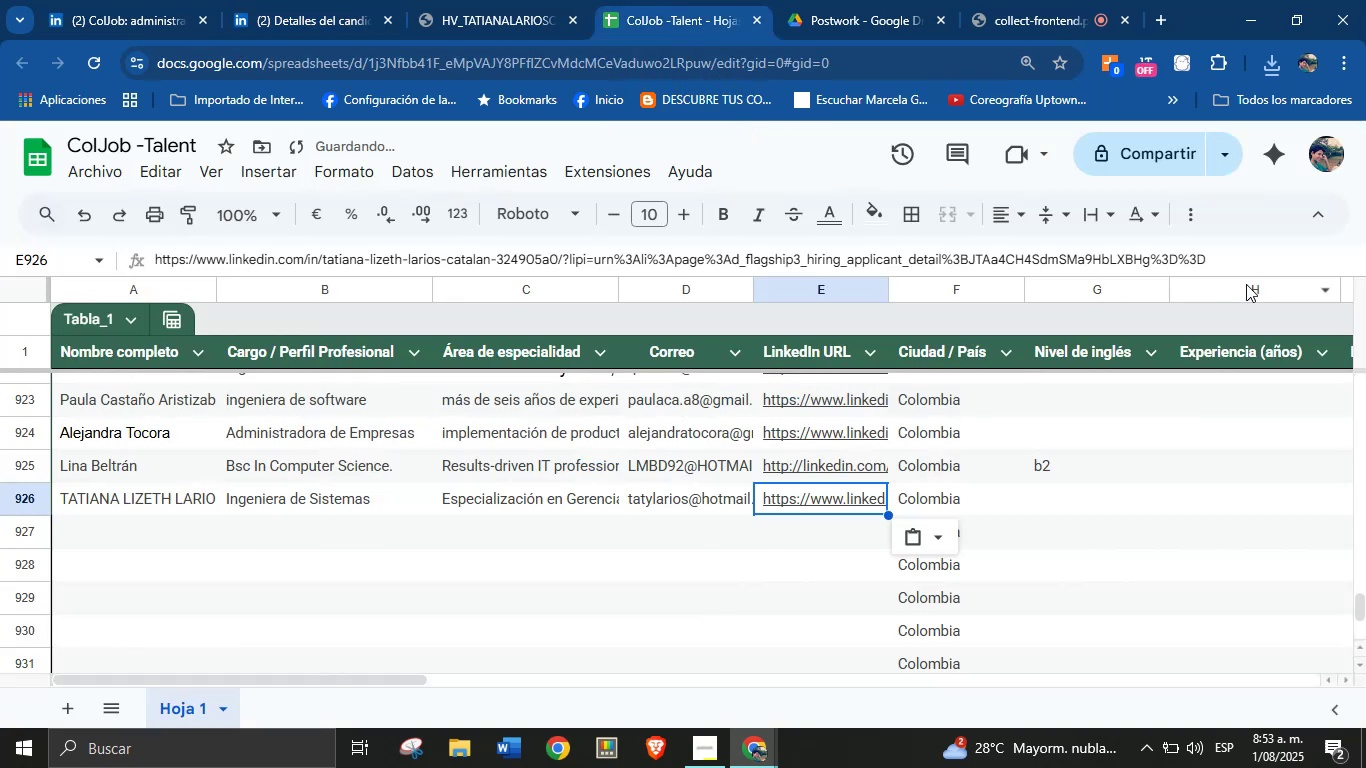 
left_click_drag(start_coordinate=[1244, 260], to_coordinate=[581, 274])
 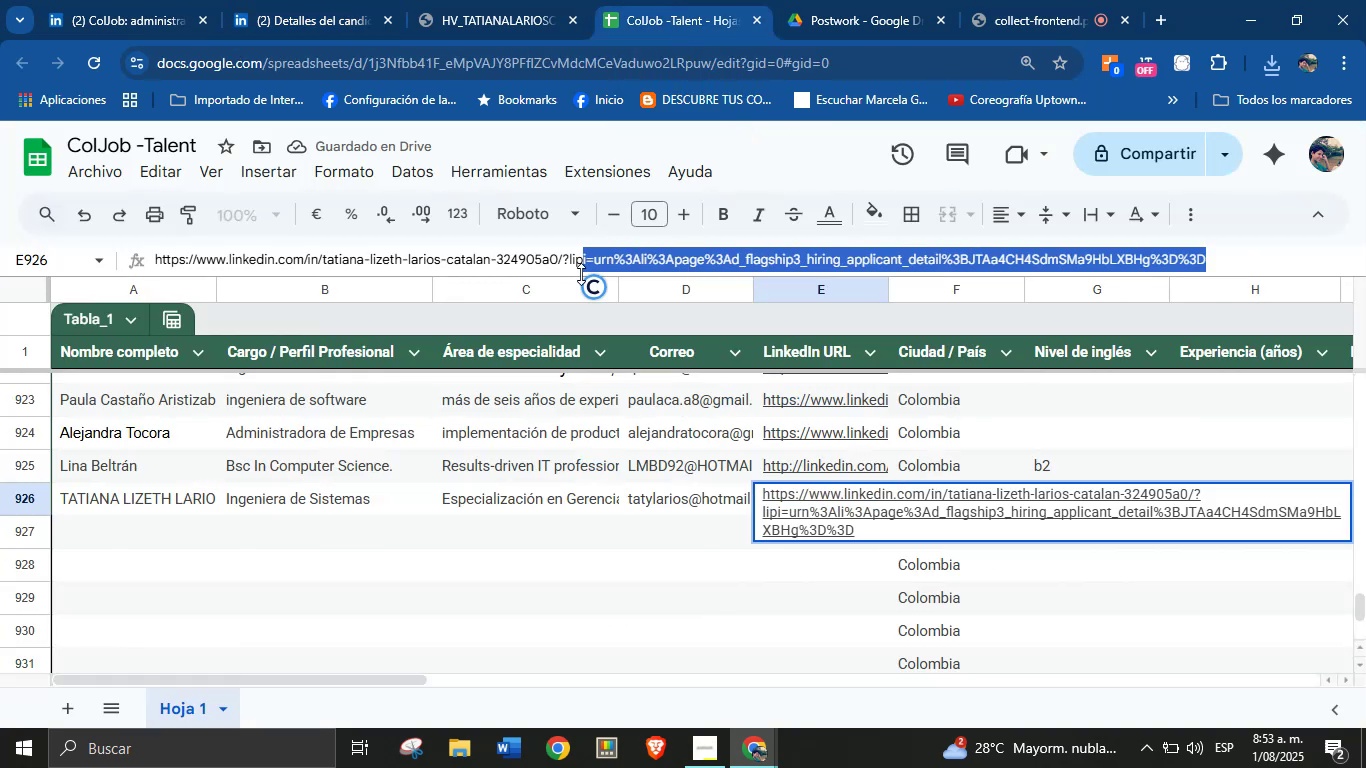 
key(Backspace)
 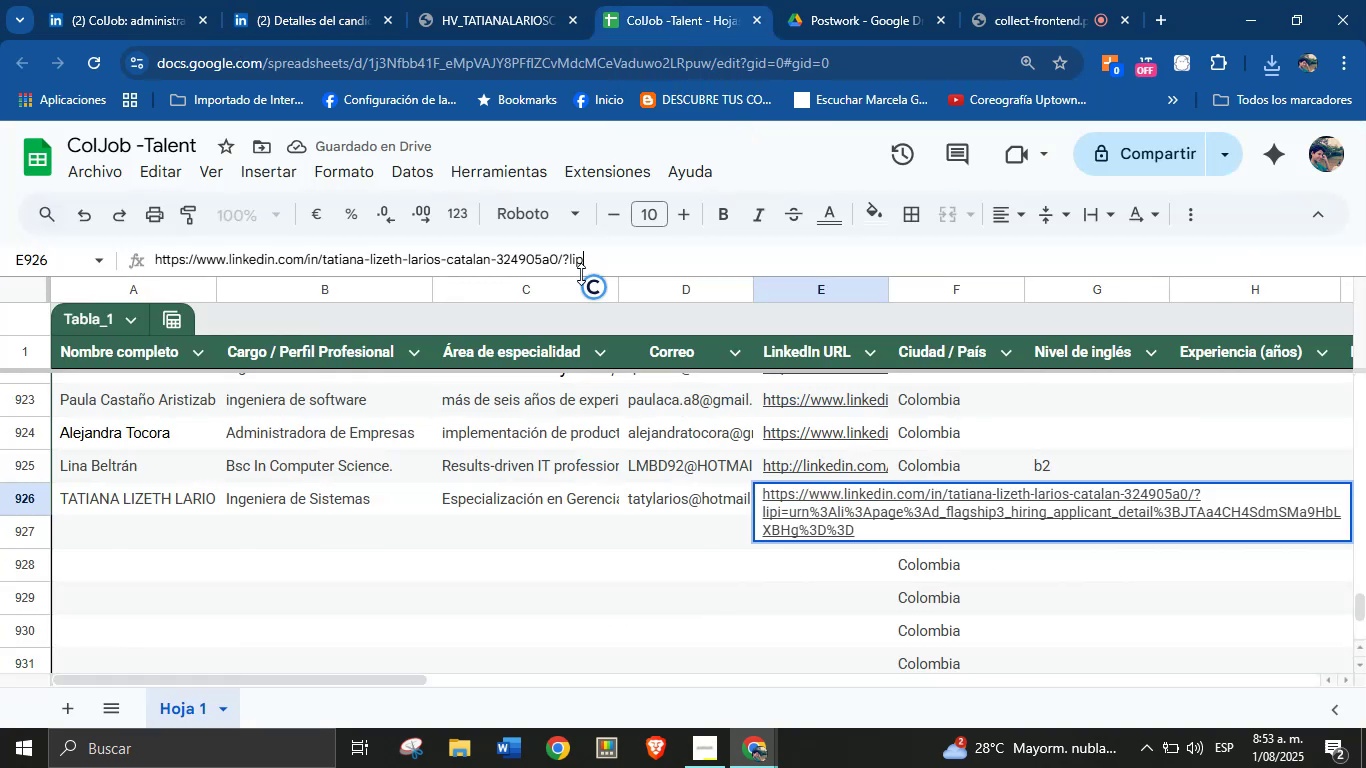 
key(Backspace)
 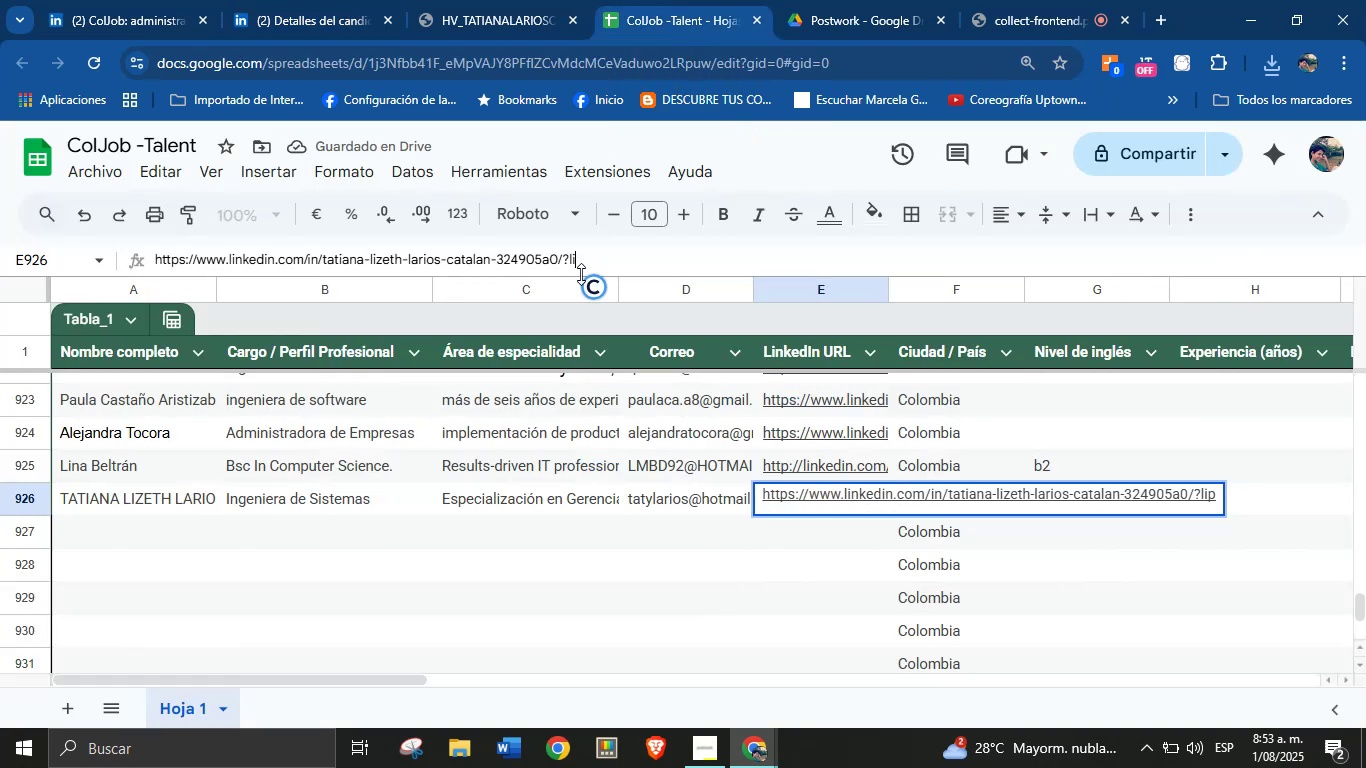 
key(Backspace)
 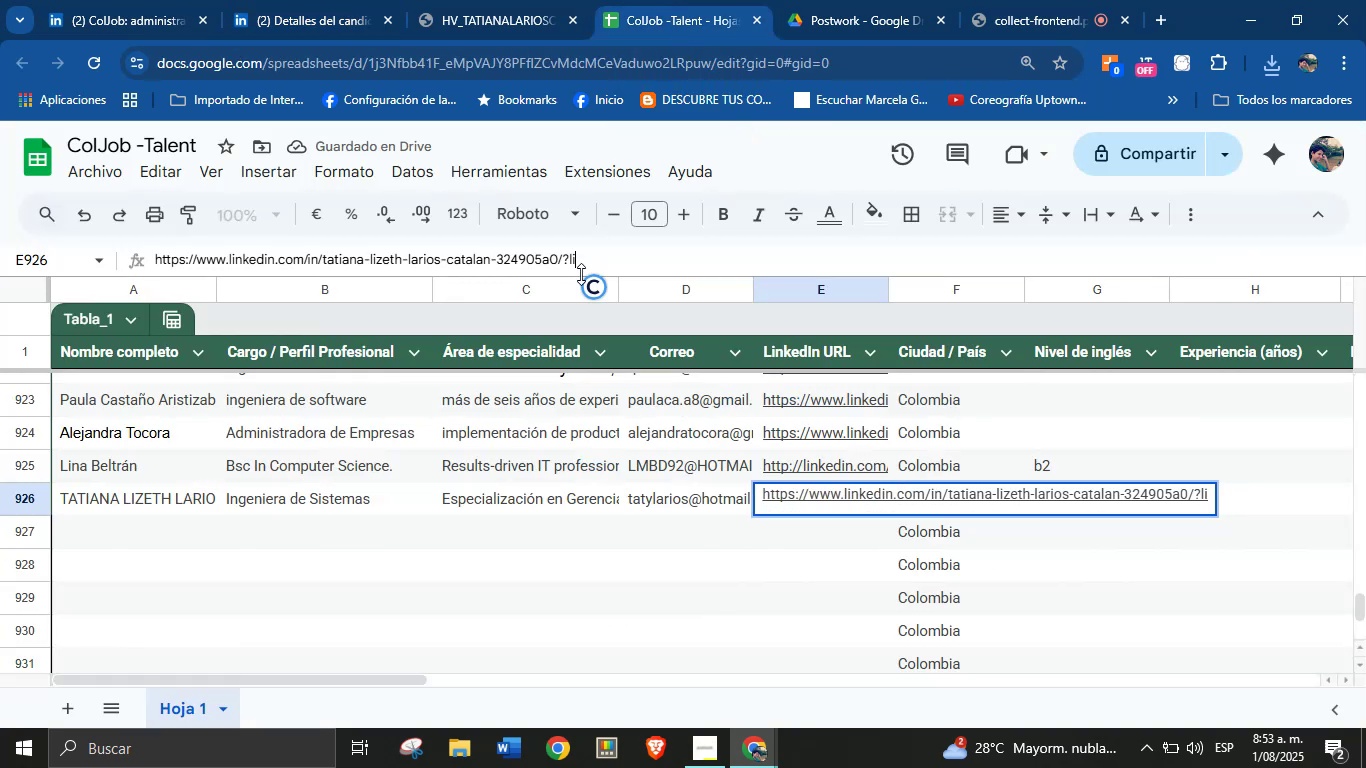 
key(Backspace)
 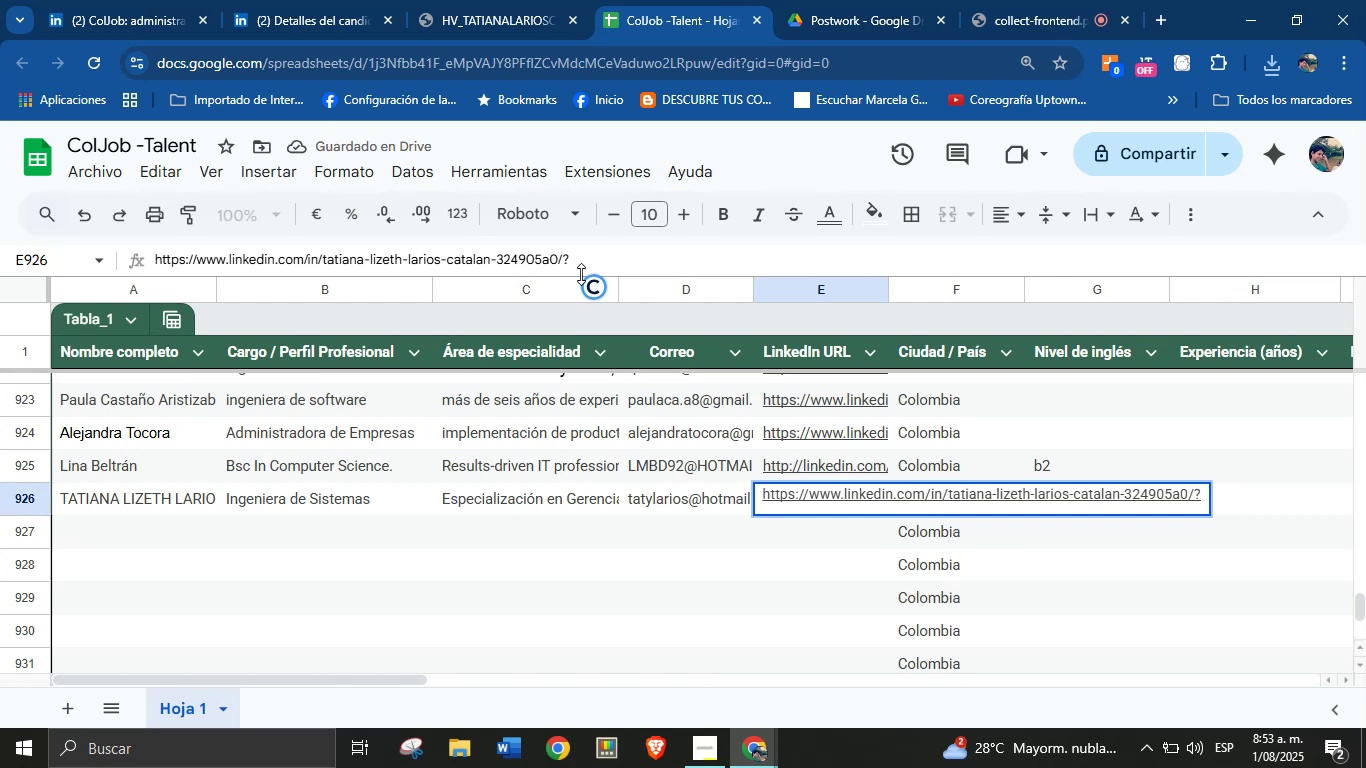 
key(Enter)
 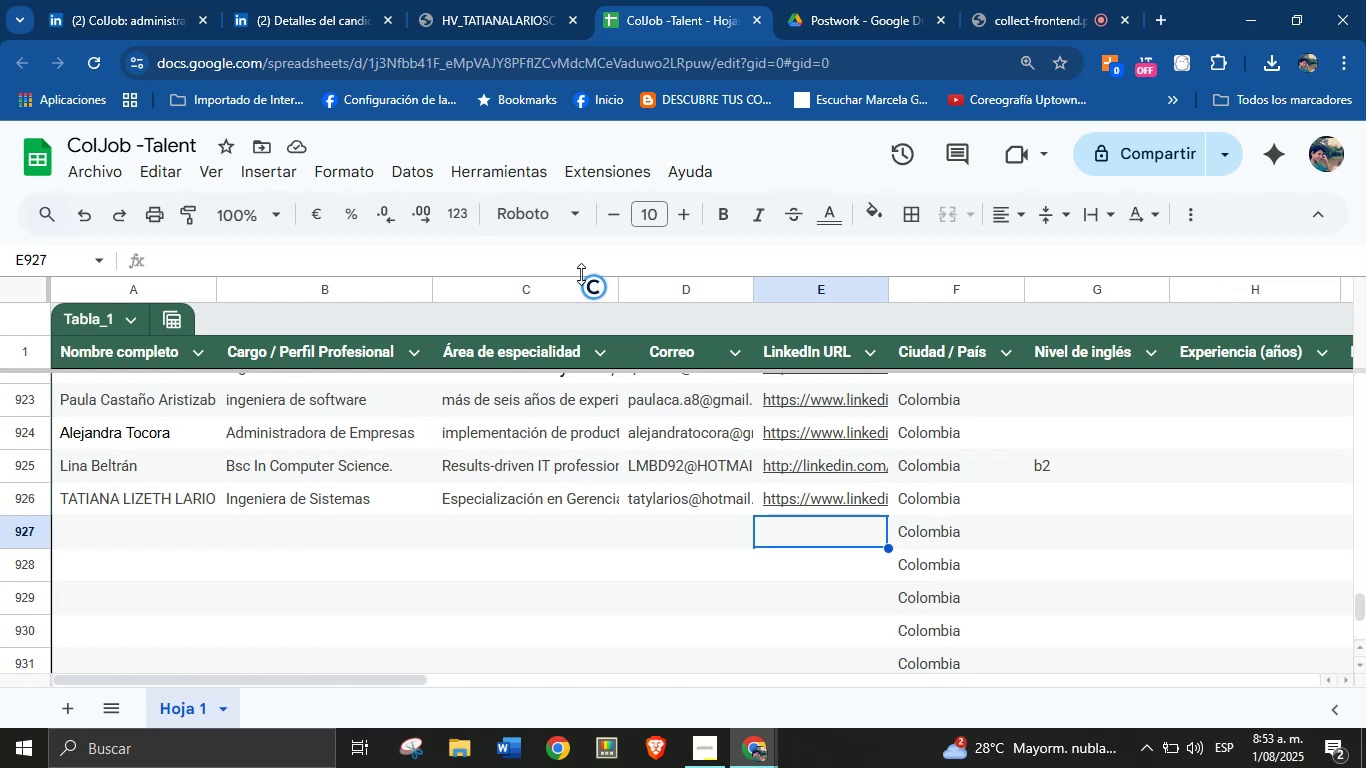 
wait(16.8)
 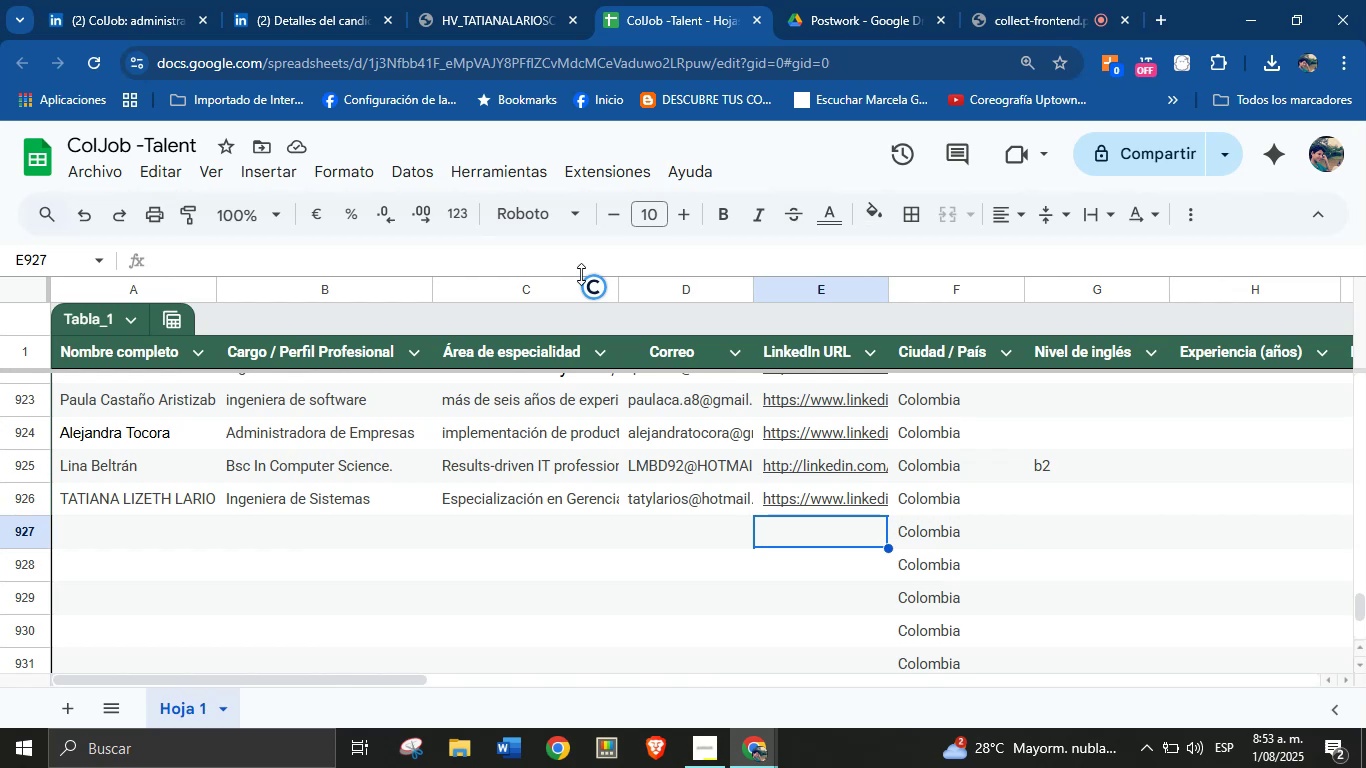 
scroll: coordinate [316, 488], scroll_direction: down, amount: 1.0
 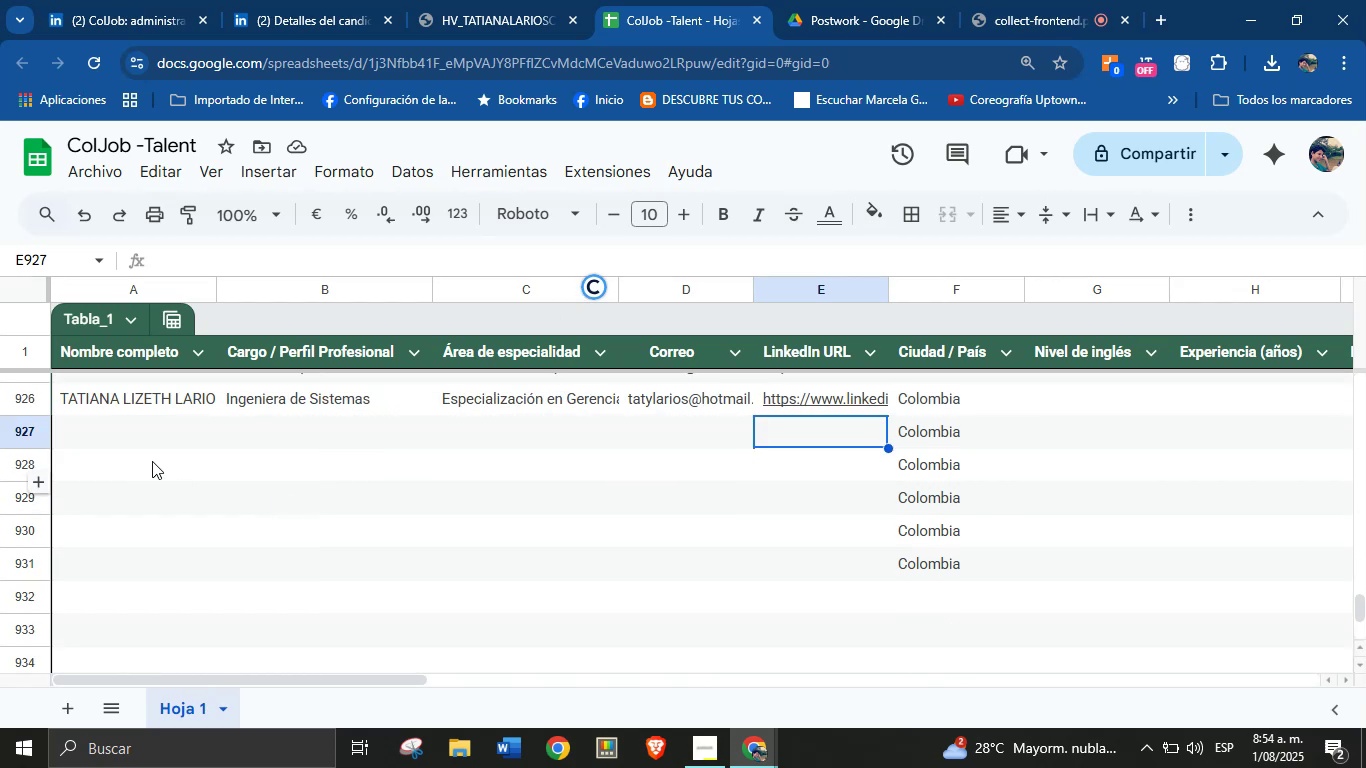 
left_click([152, 447])
 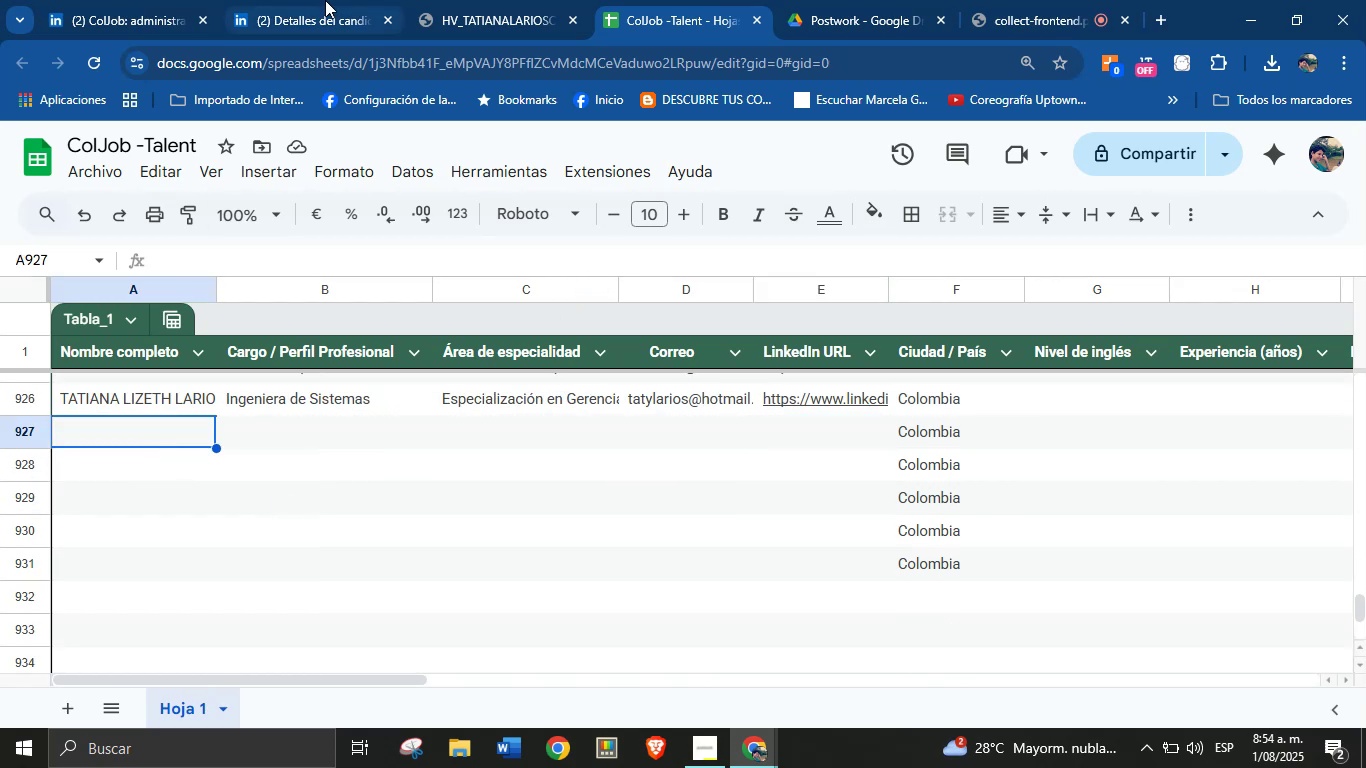 
left_click([543, 0])
 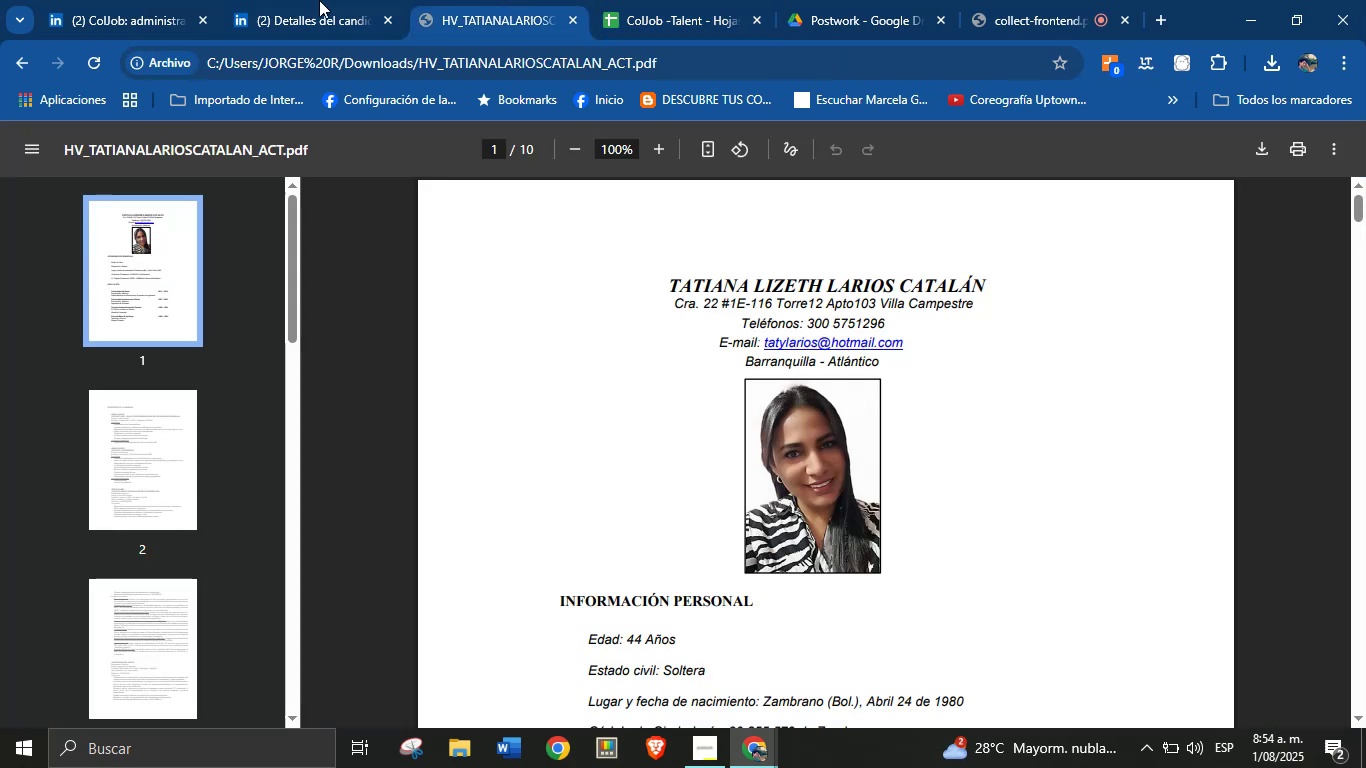 
left_click([317, 0])
 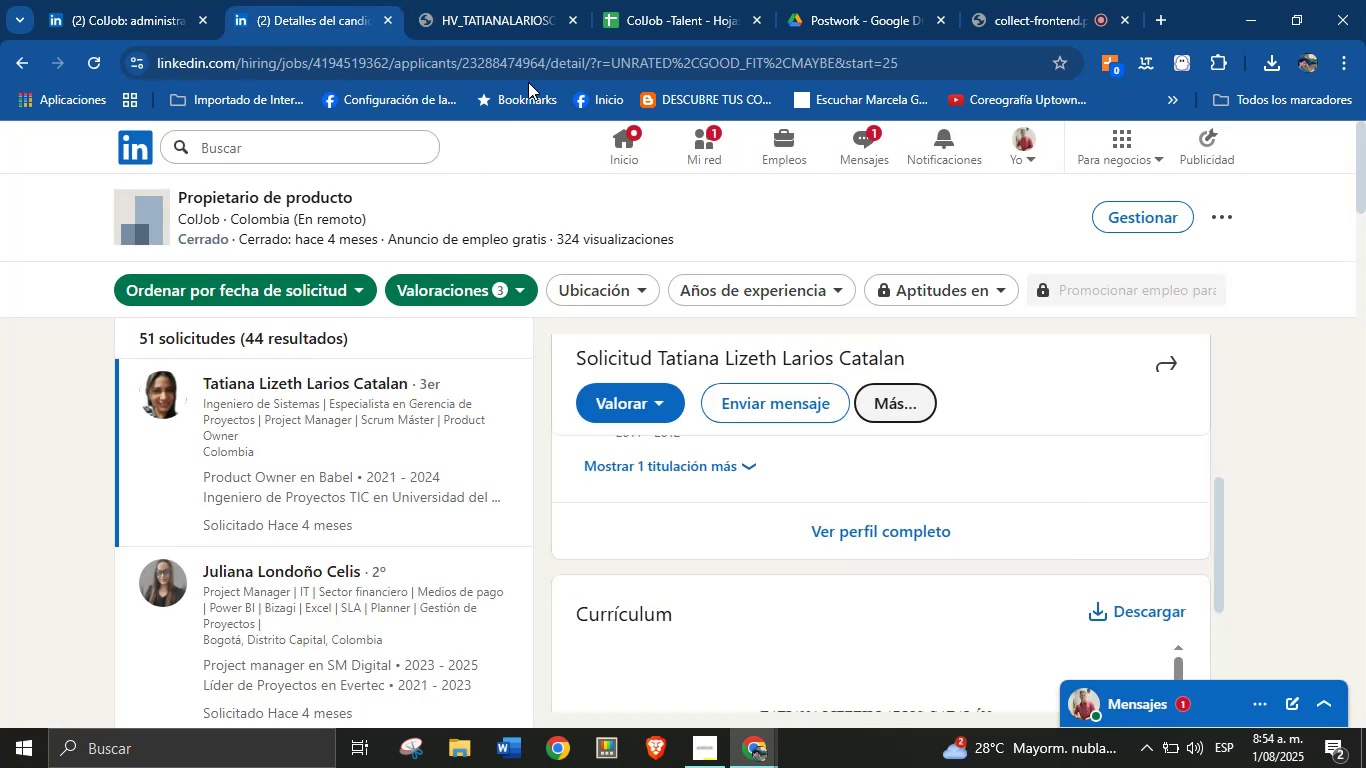 
left_click([682, 0])
 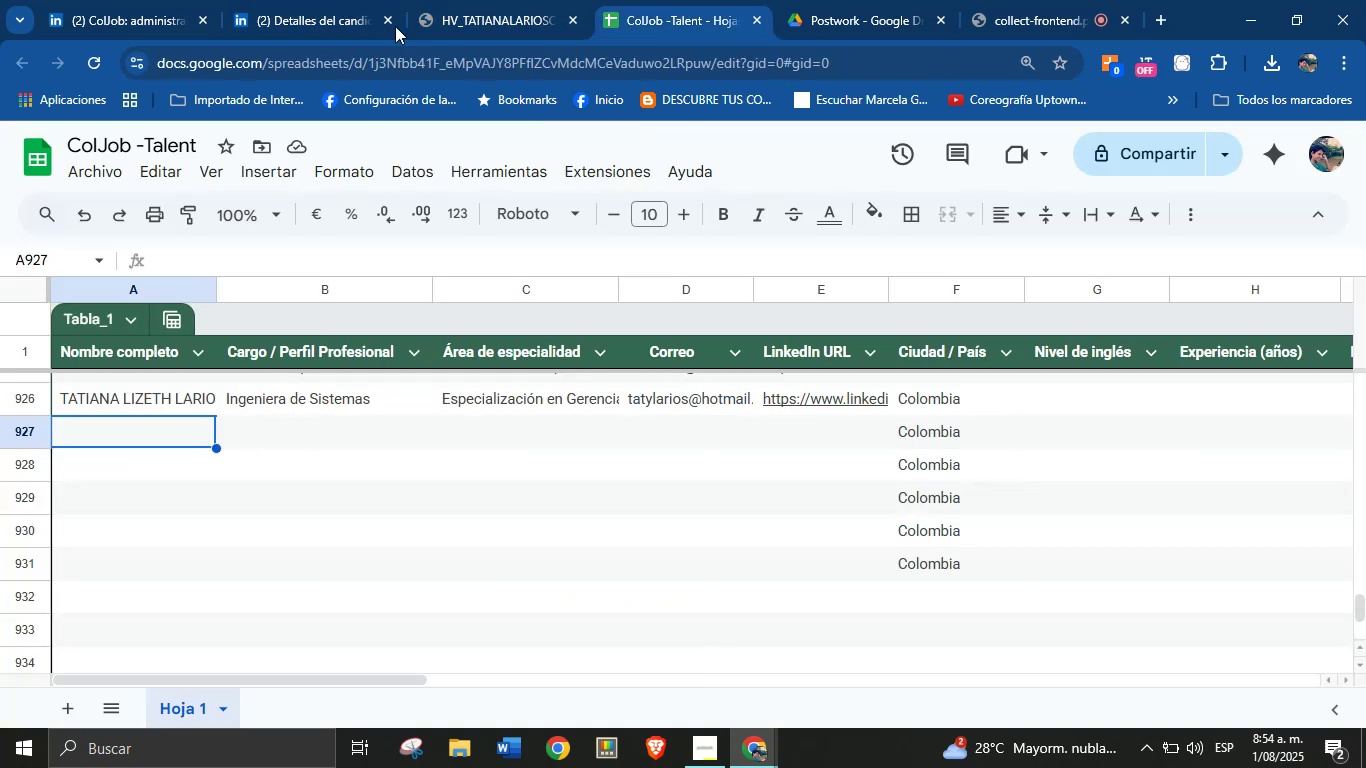 
left_click([297, 0])
 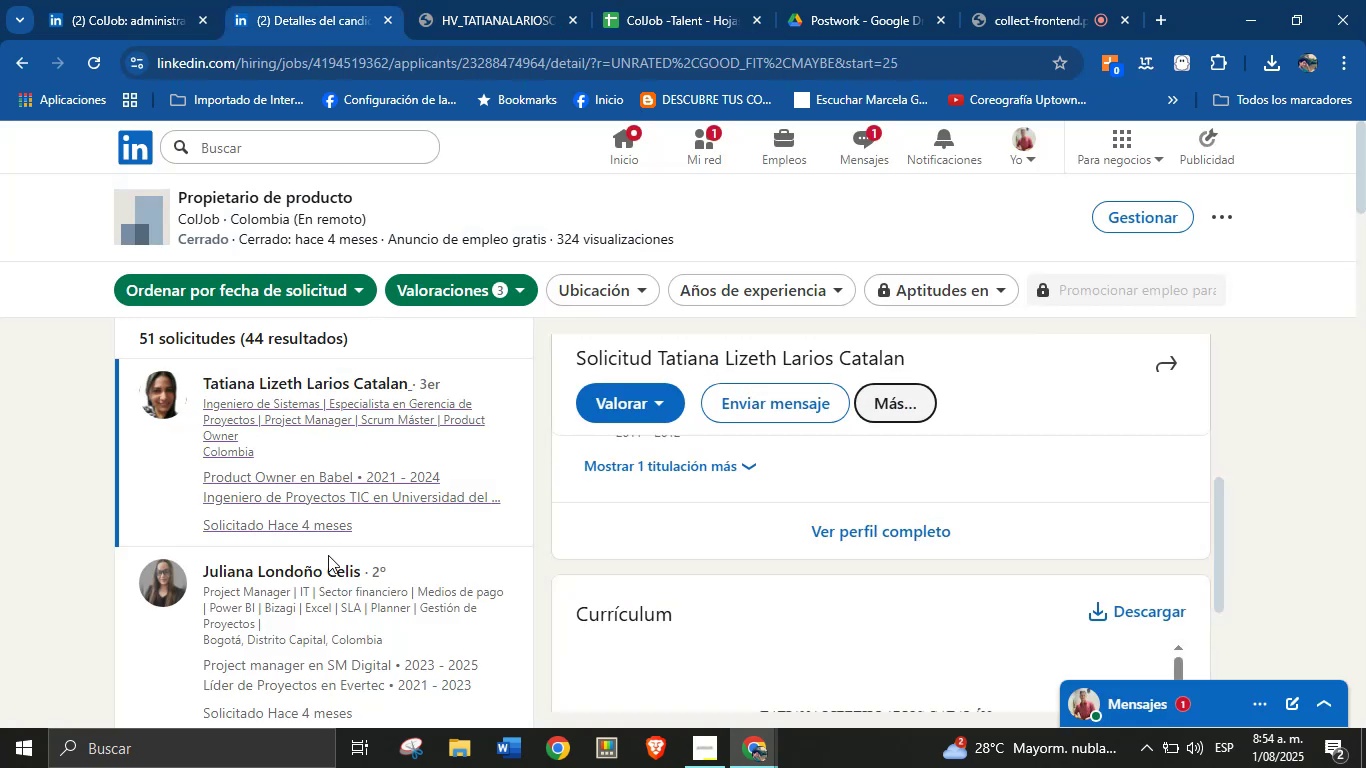 
left_click([327, 592])
 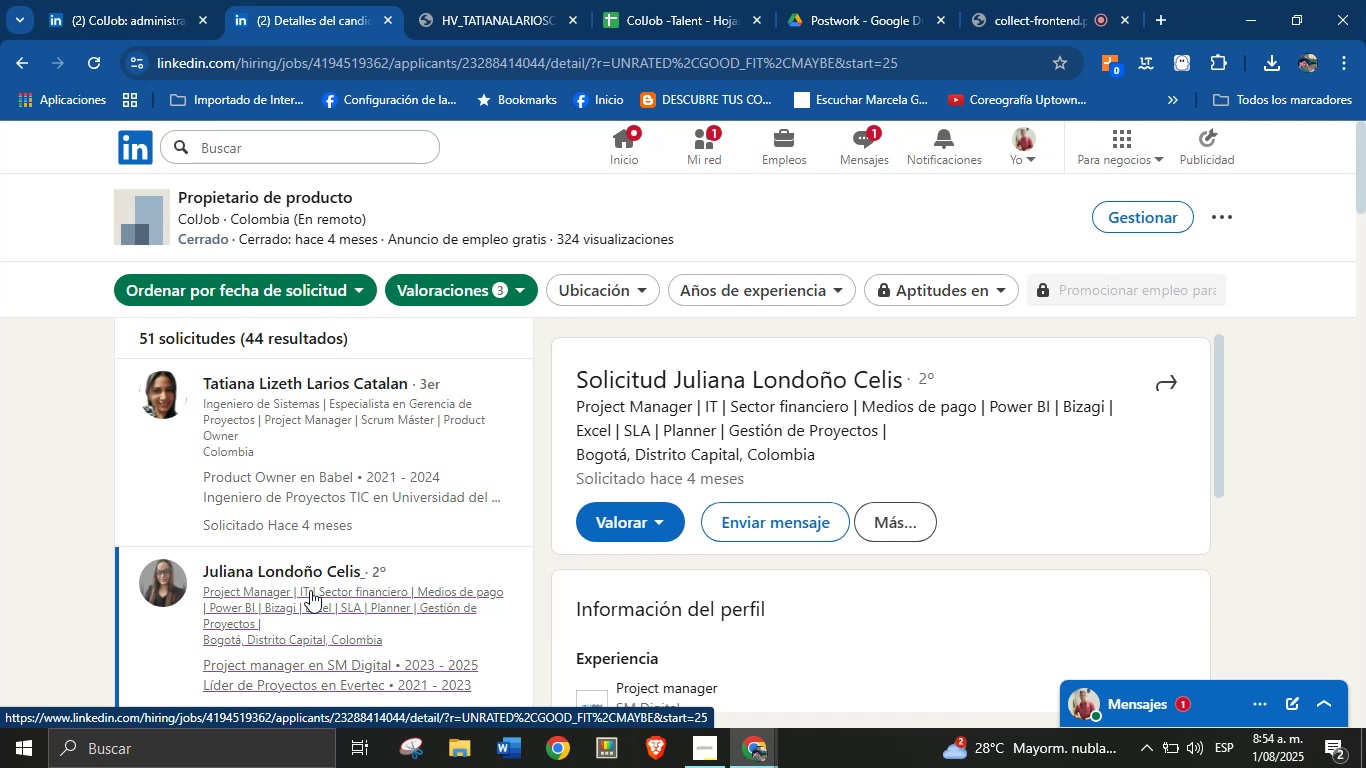 
wait(13.42)
 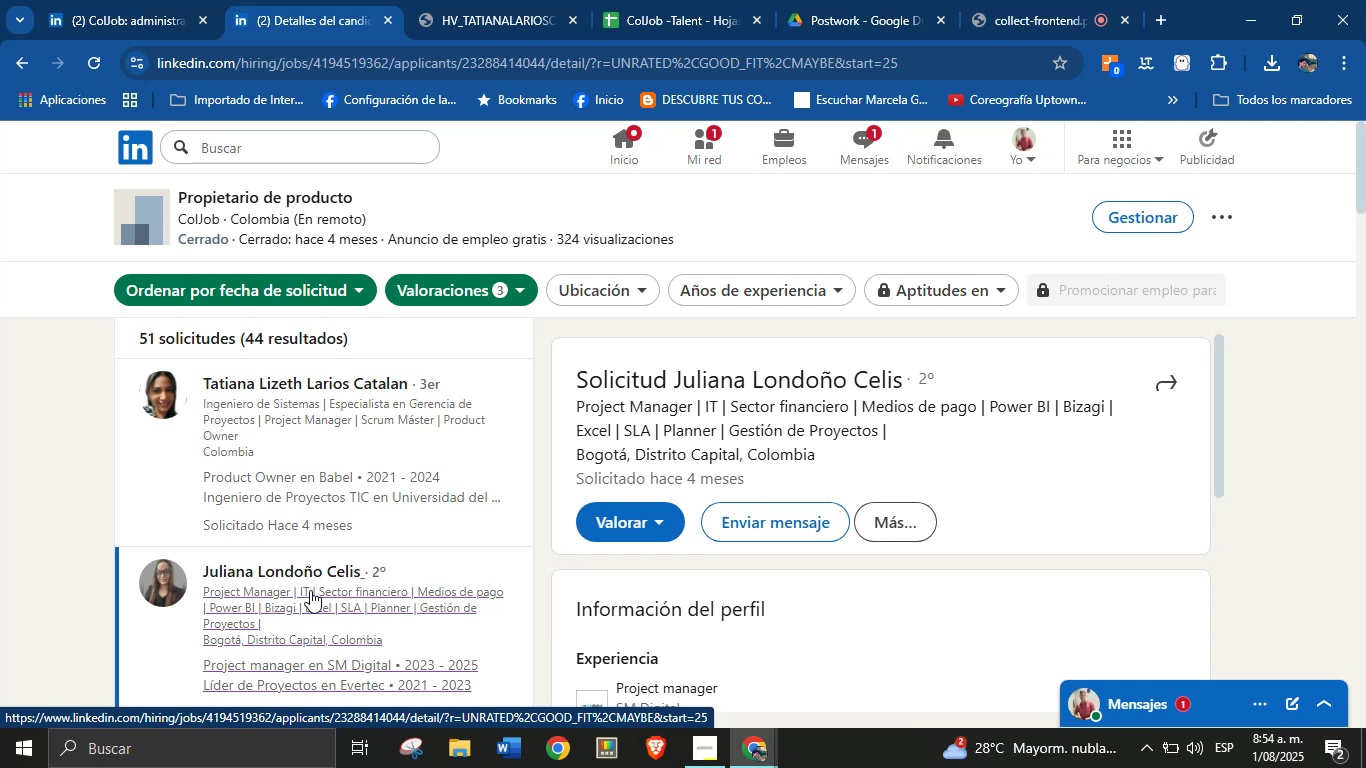 
scroll: coordinate [840, 552], scroll_direction: down, amount: 5.0
 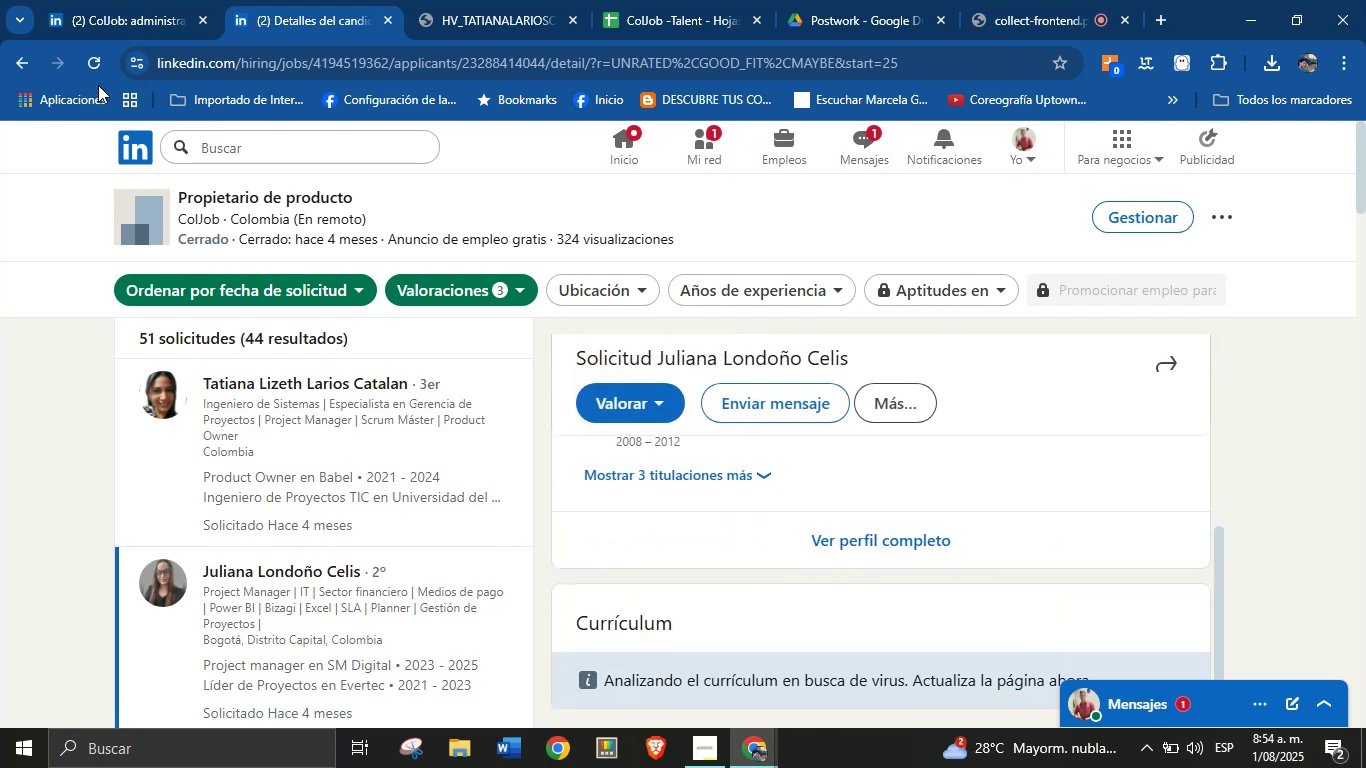 
left_click([99, 71])
 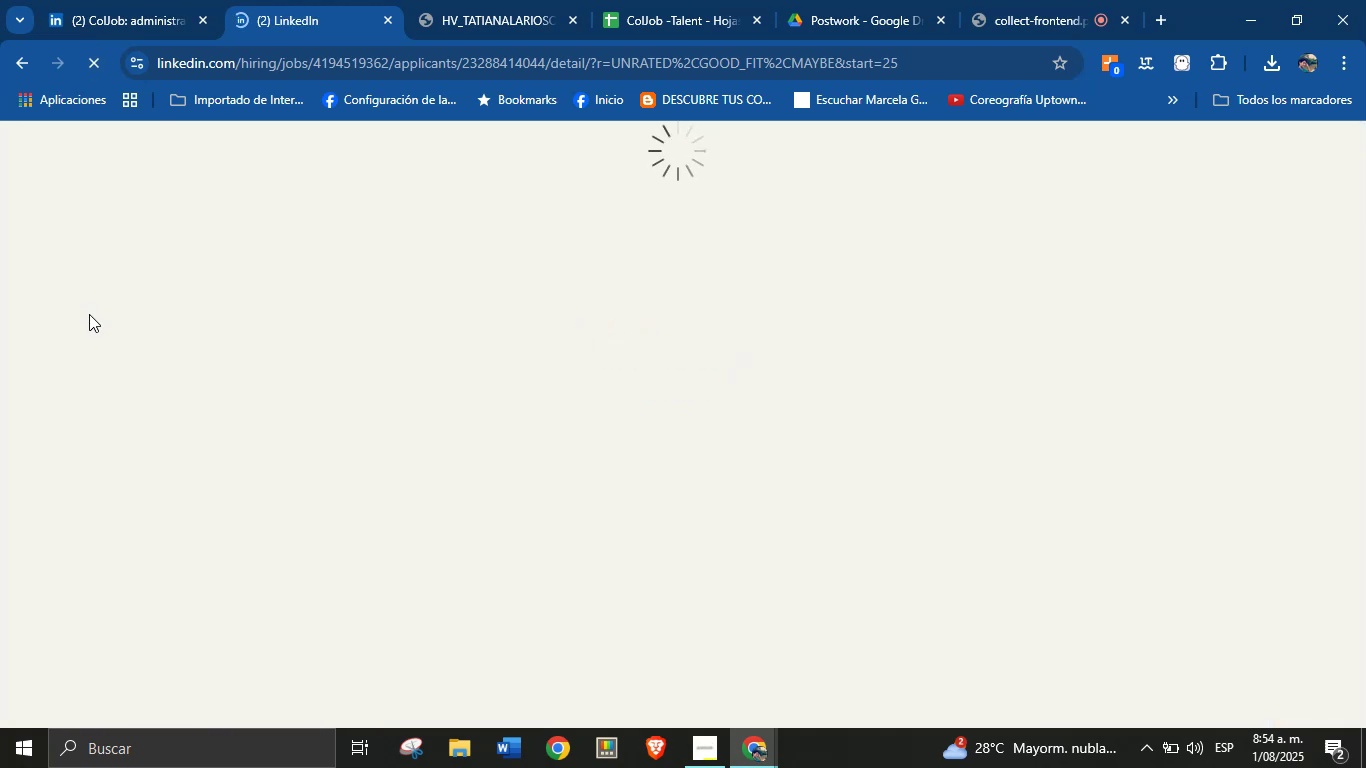 
wait(13.61)
 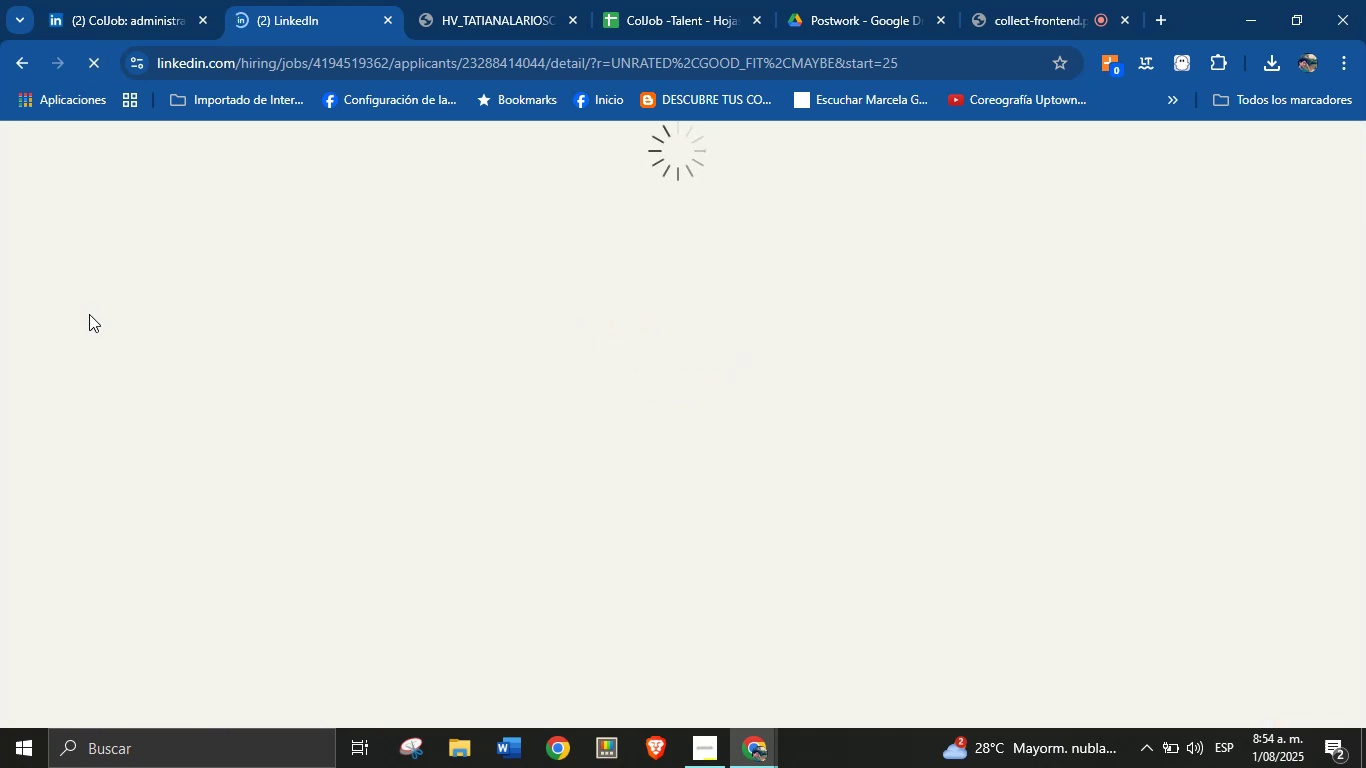 
left_click_drag(start_coordinate=[905, 379], to_coordinate=[677, 382])
 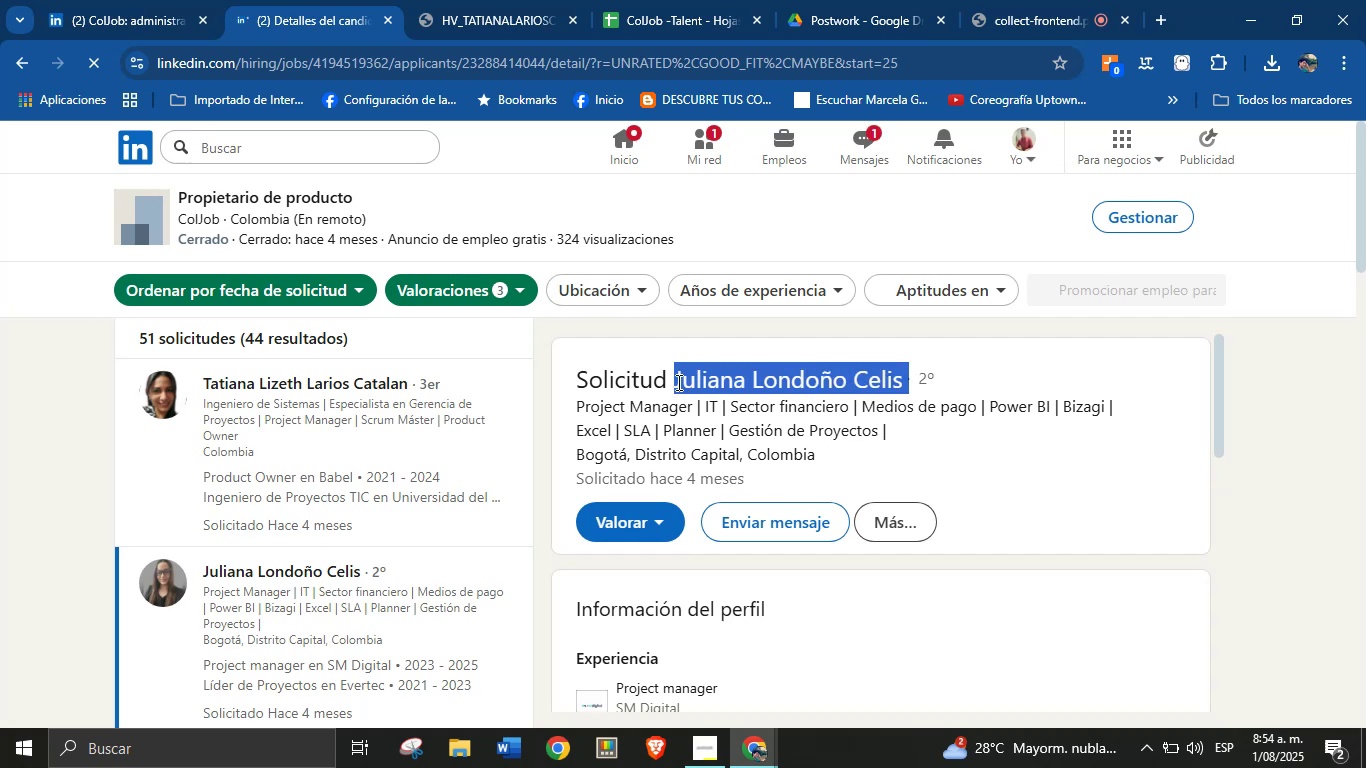 
hold_key(key=ControlLeft, duration=0.84)
 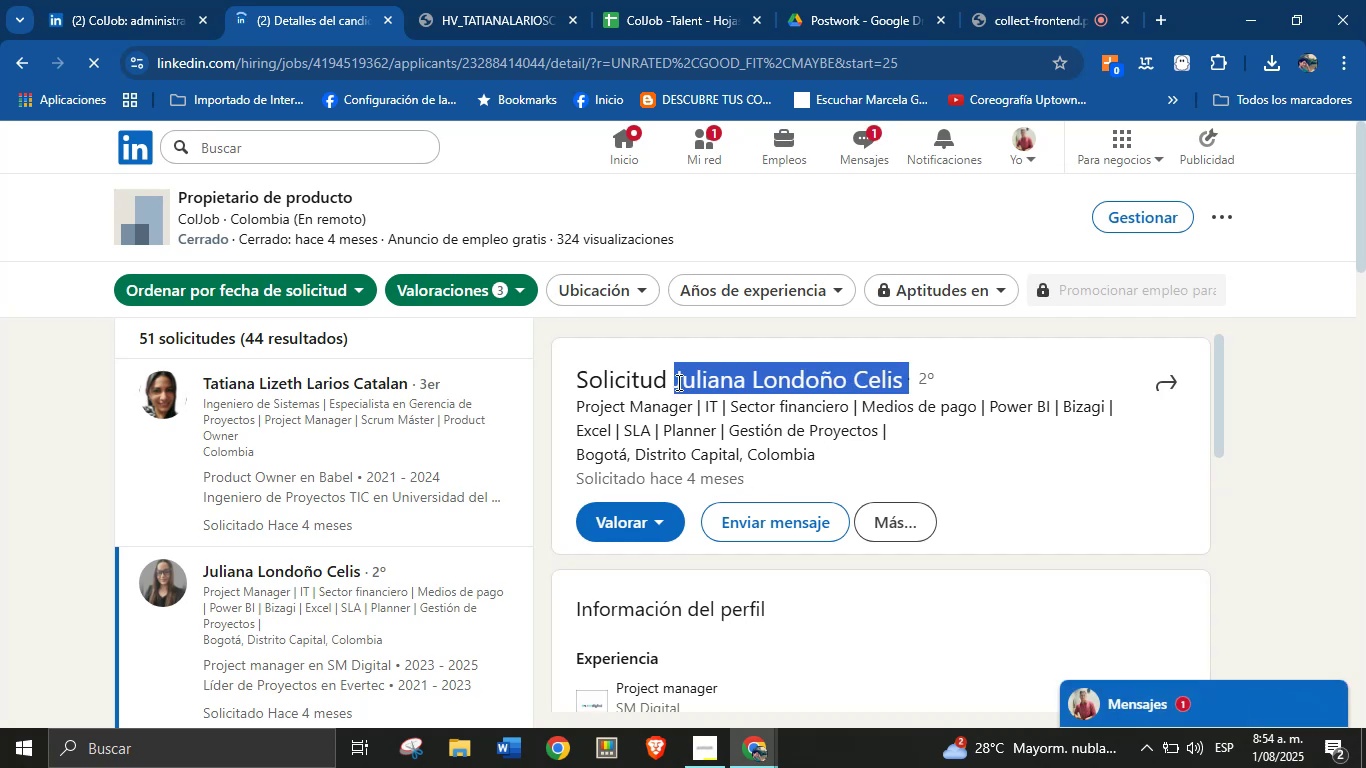 
hold_key(key=C, duration=0.31)
 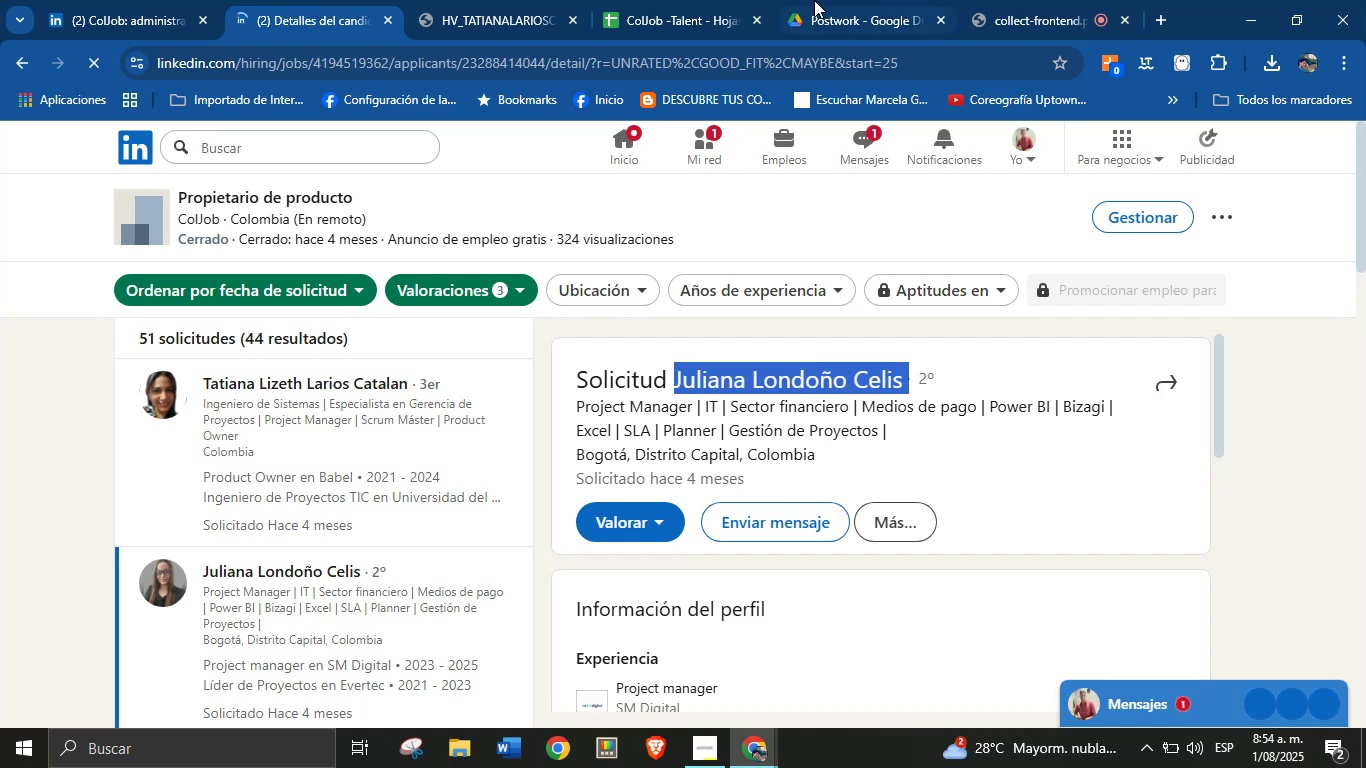 
left_click([658, 0])
 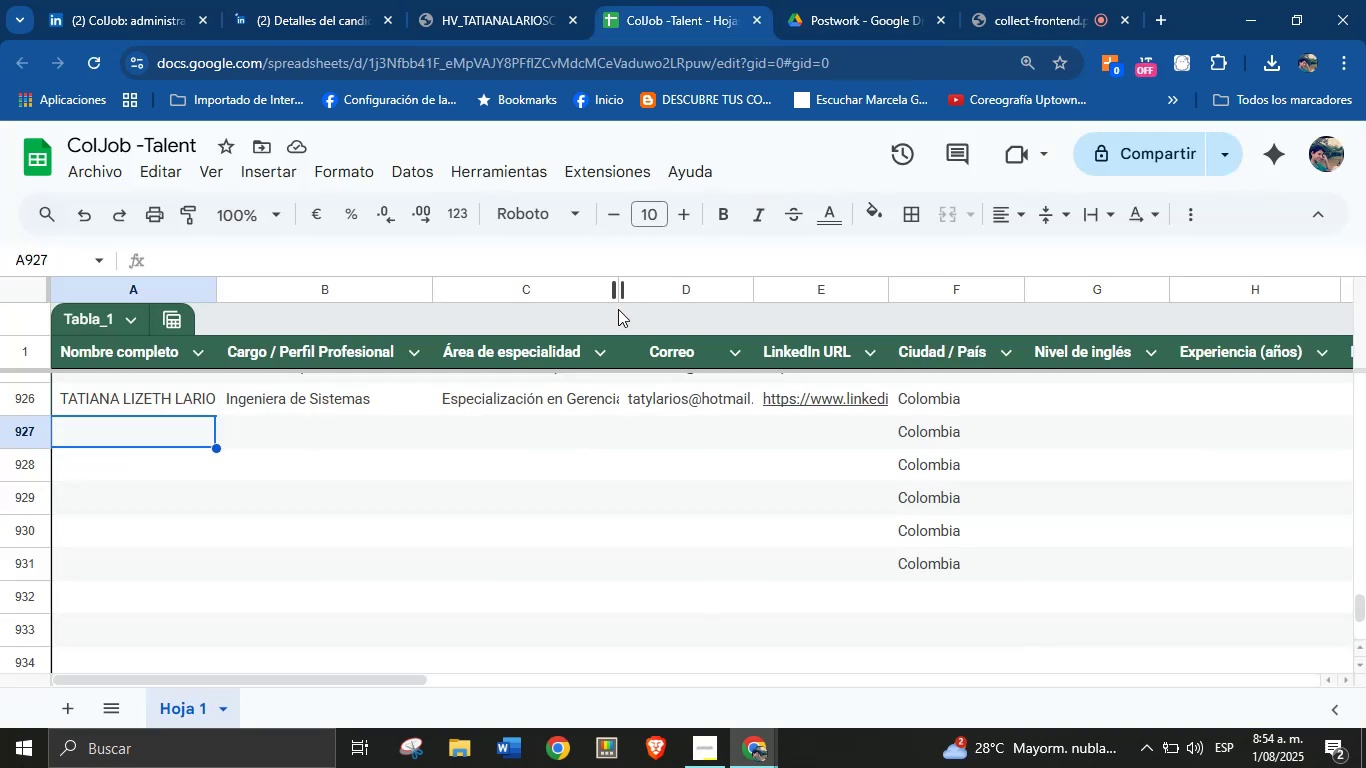 
key(Control+V)
 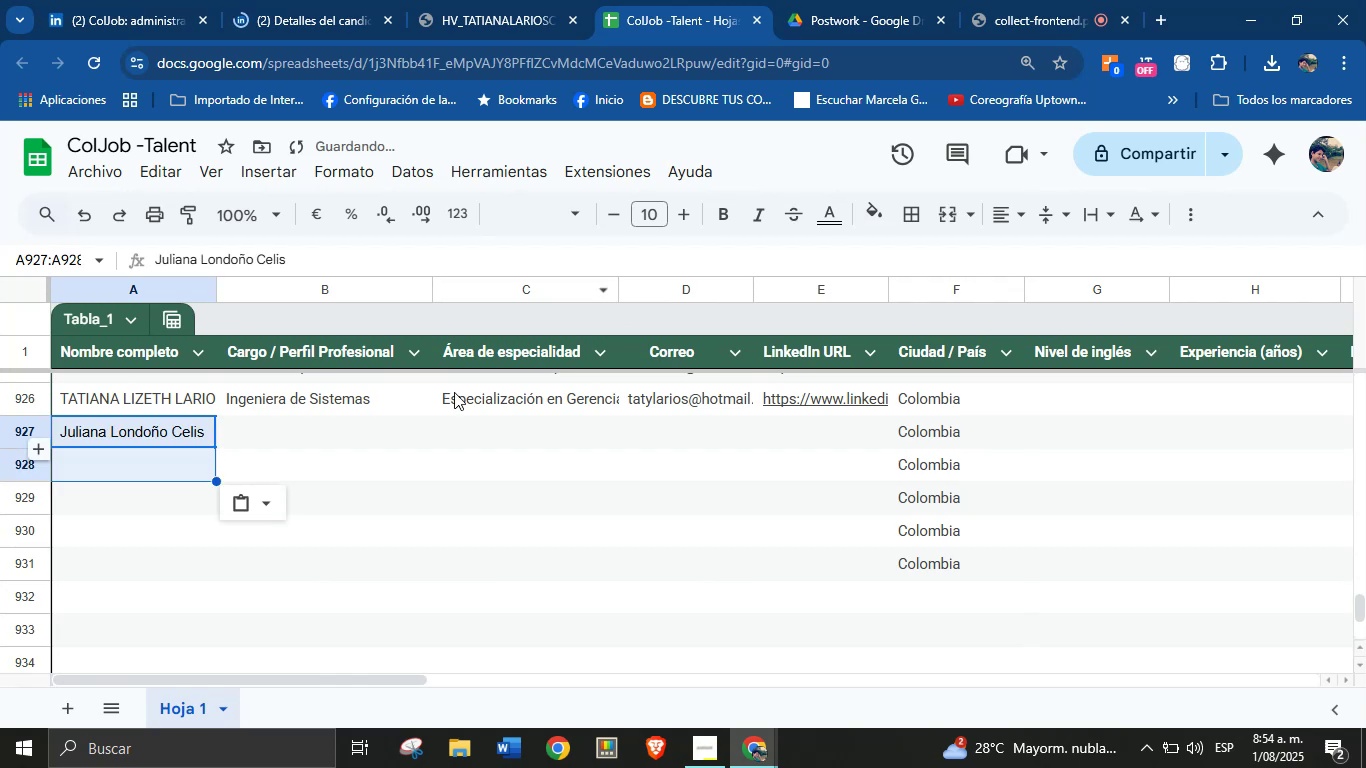 
left_click([361, 437])
 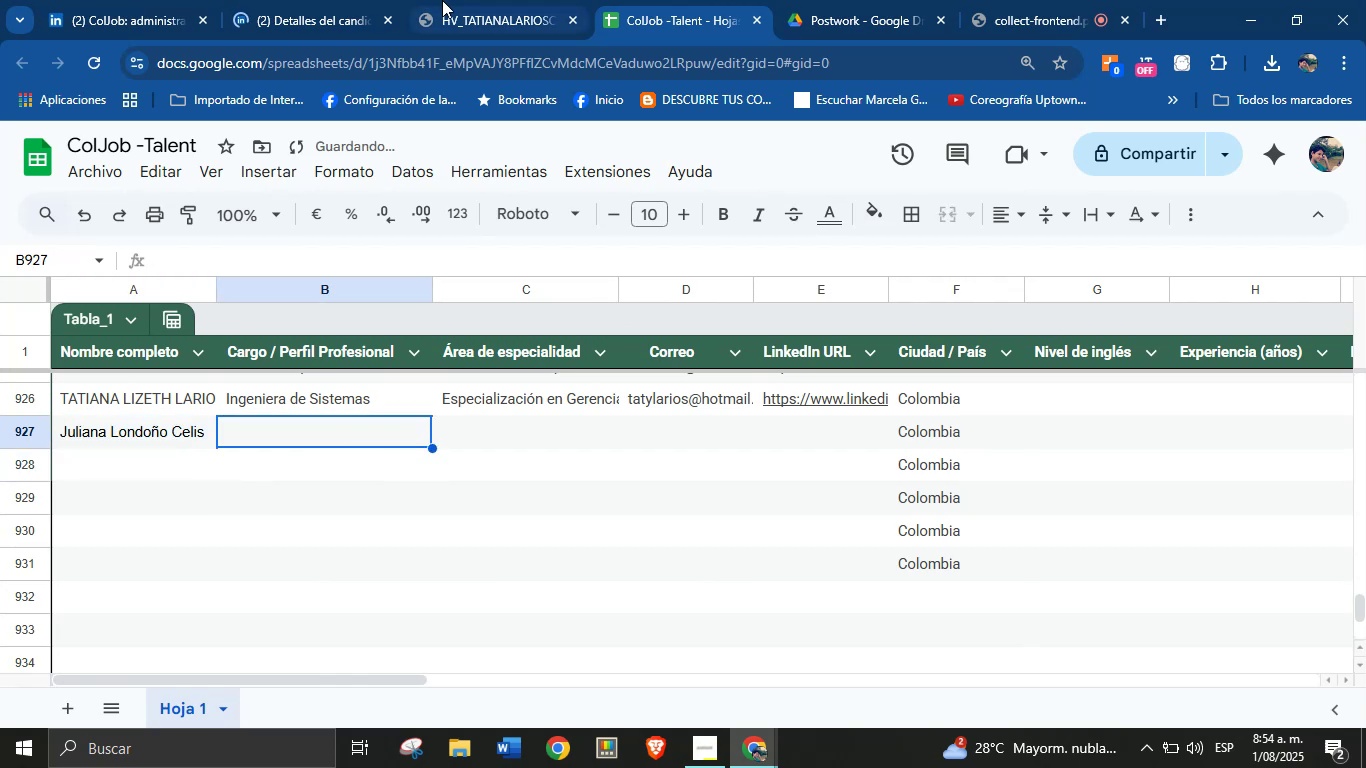 
left_click([457, 0])
 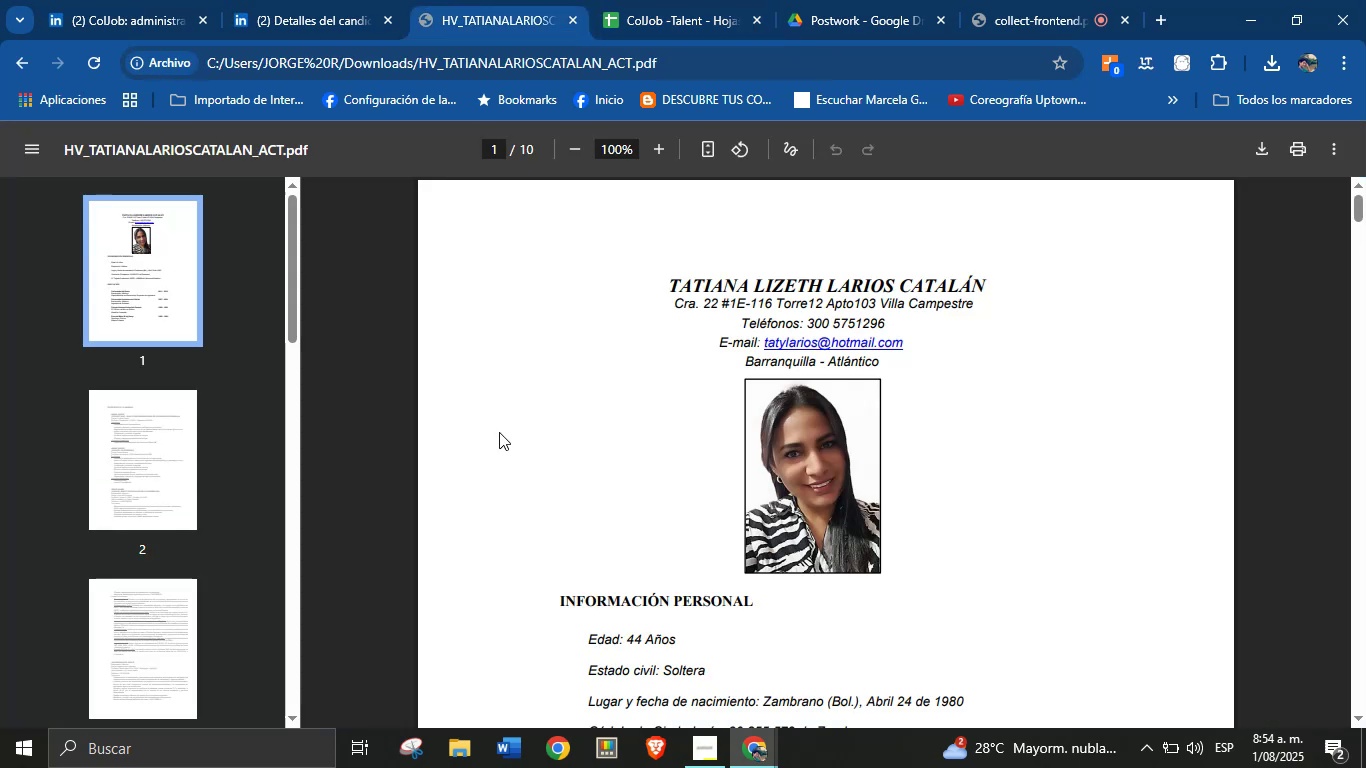 
left_click([702, 0])
 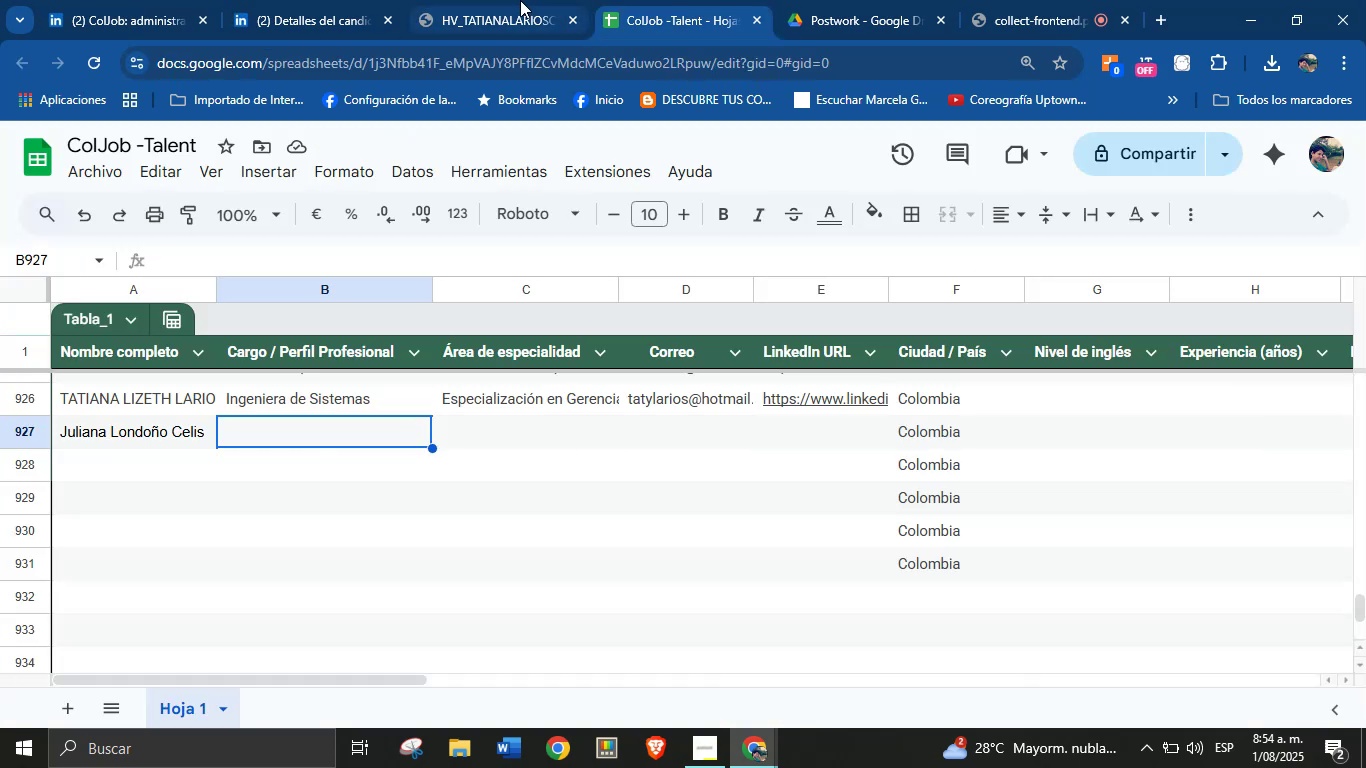 
left_click([532, 0])
 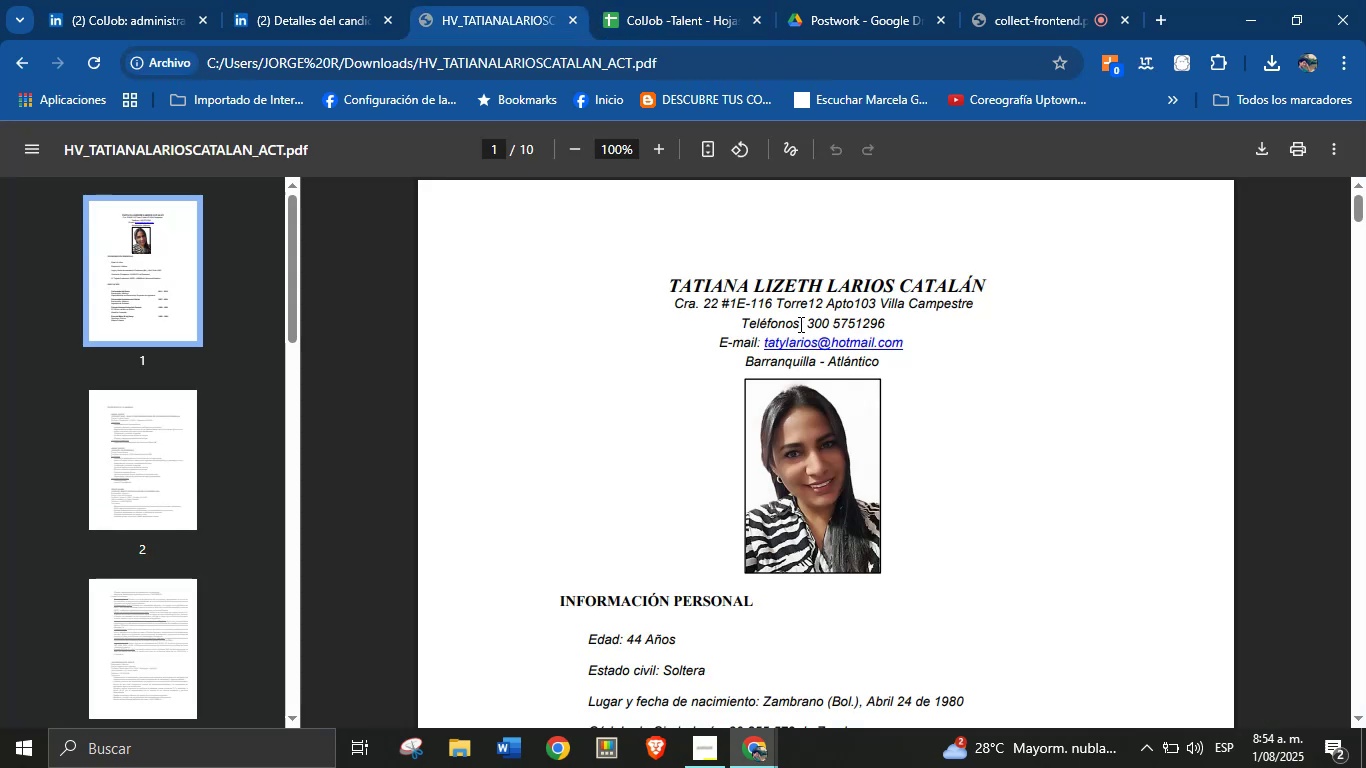 
scroll: coordinate [727, 495], scroll_direction: down, amount: 10.0
 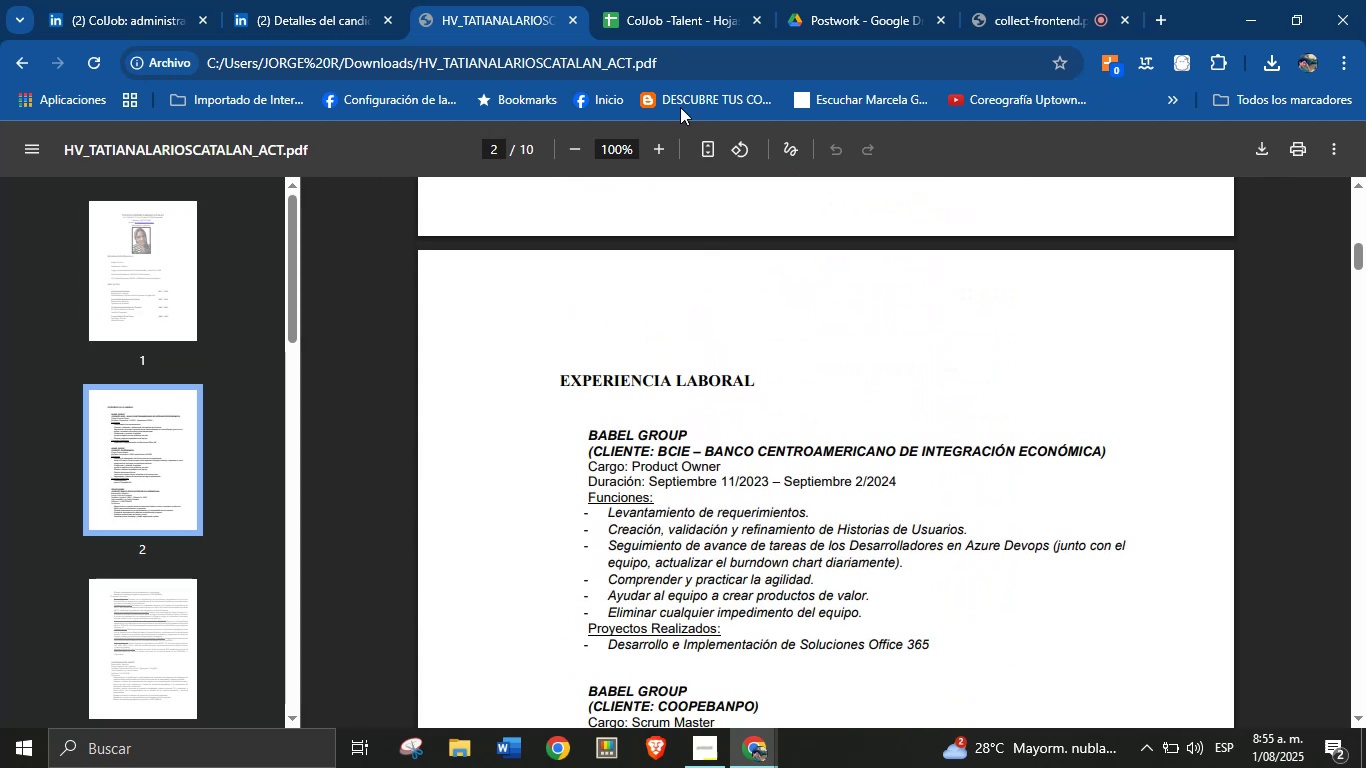 
left_click([677, 0])
 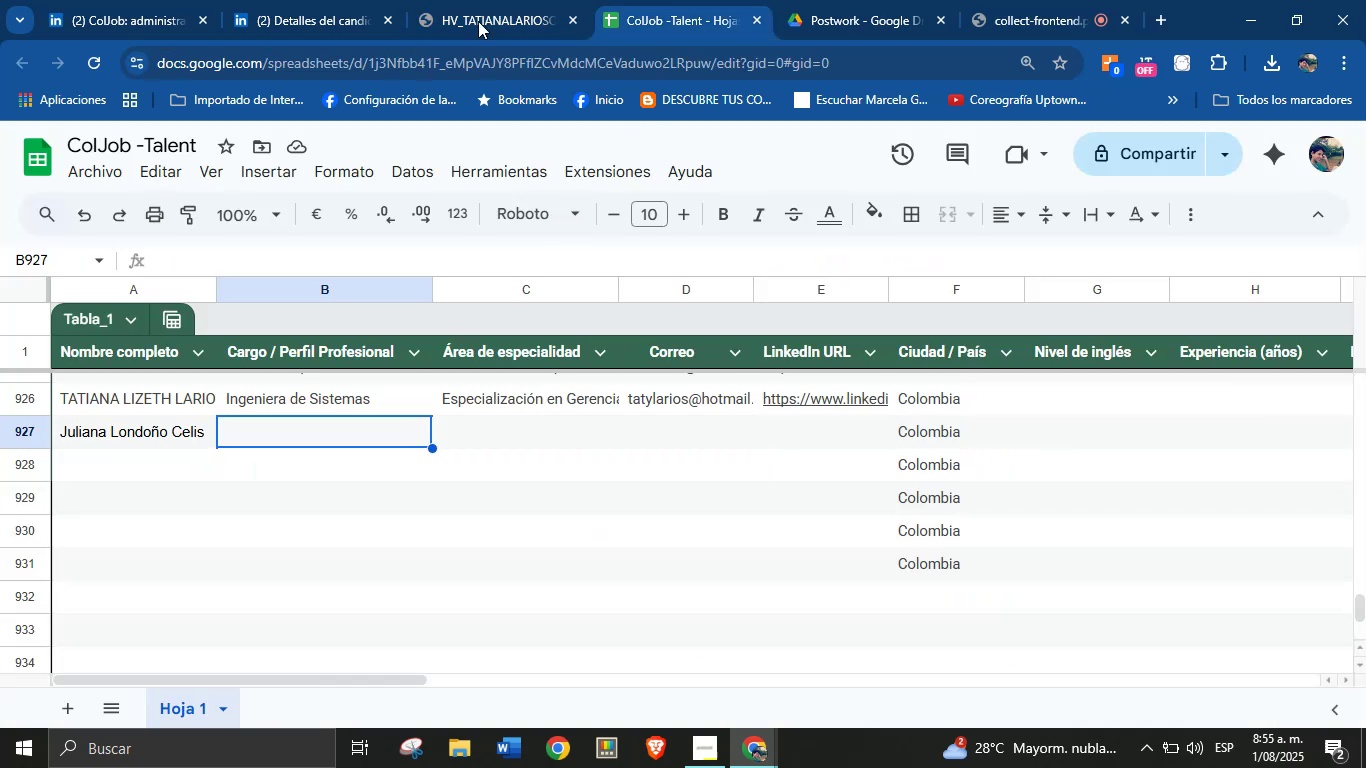 
left_click([470, 0])
 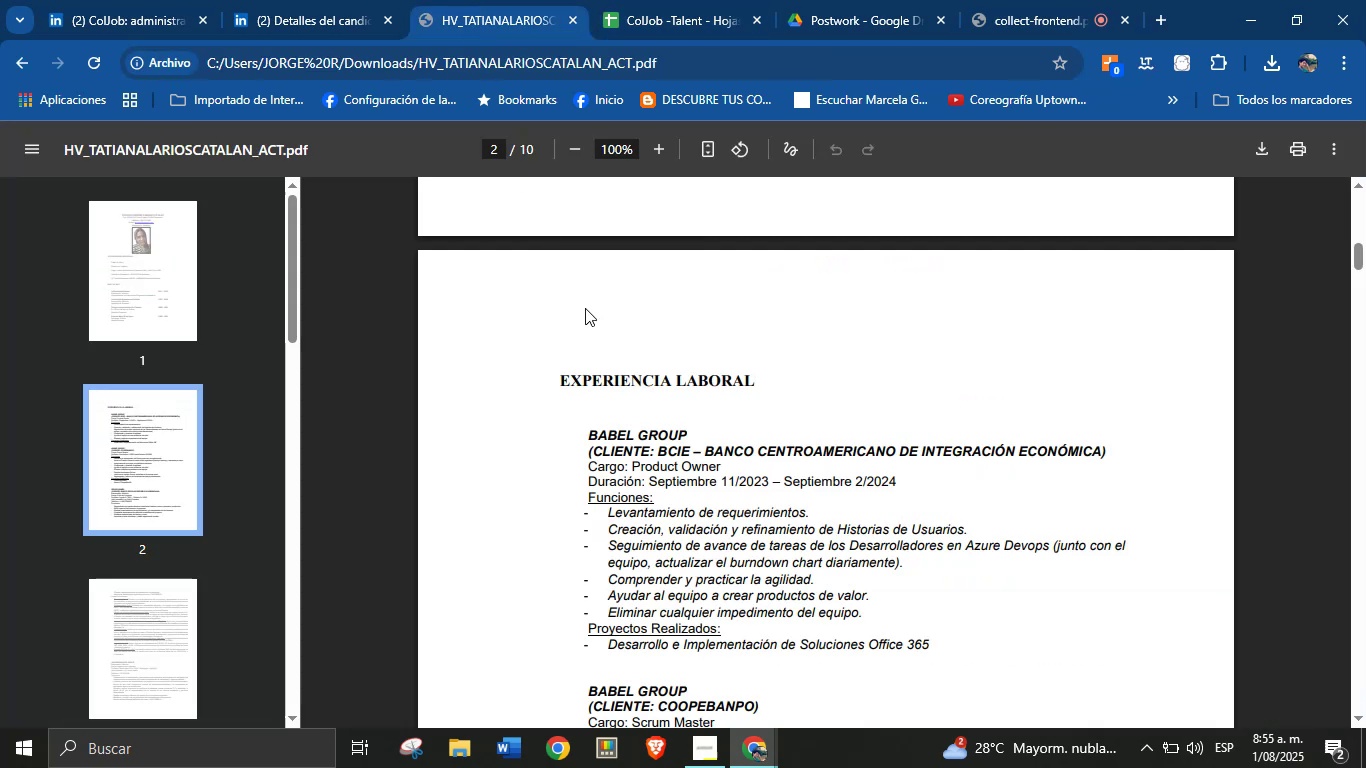 
left_click([303, 0])
 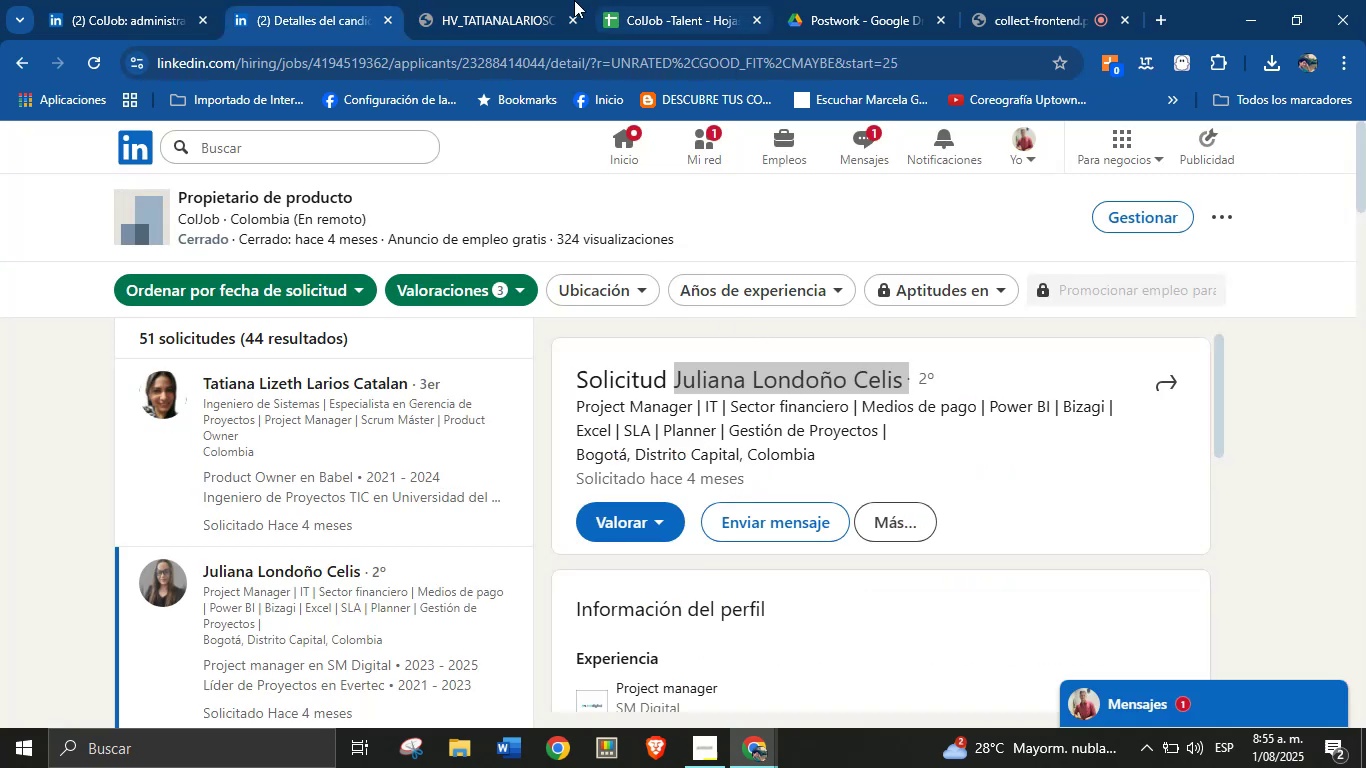 
scroll: coordinate [793, 531], scroll_direction: down, amount: 20.0
 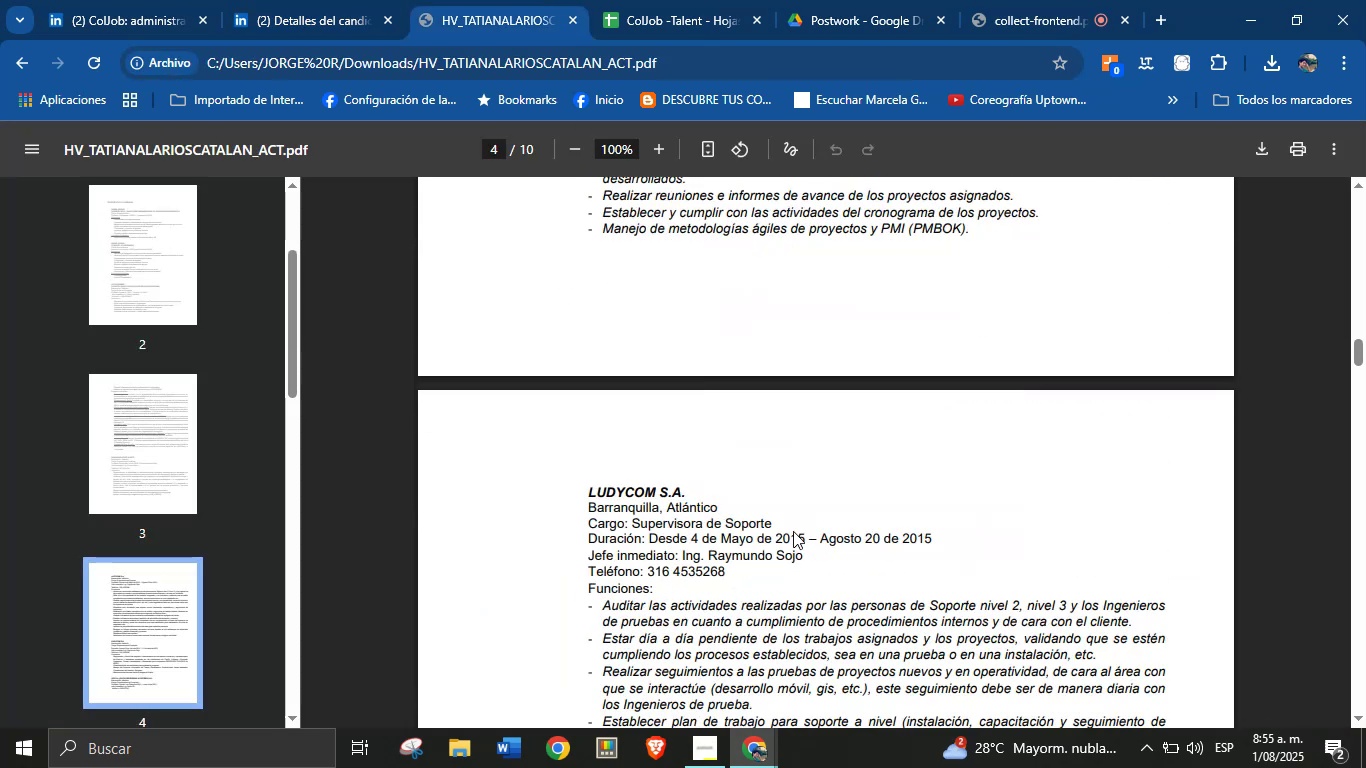 
scroll: coordinate [714, 404], scroll_direction: up, amount: 4.0
 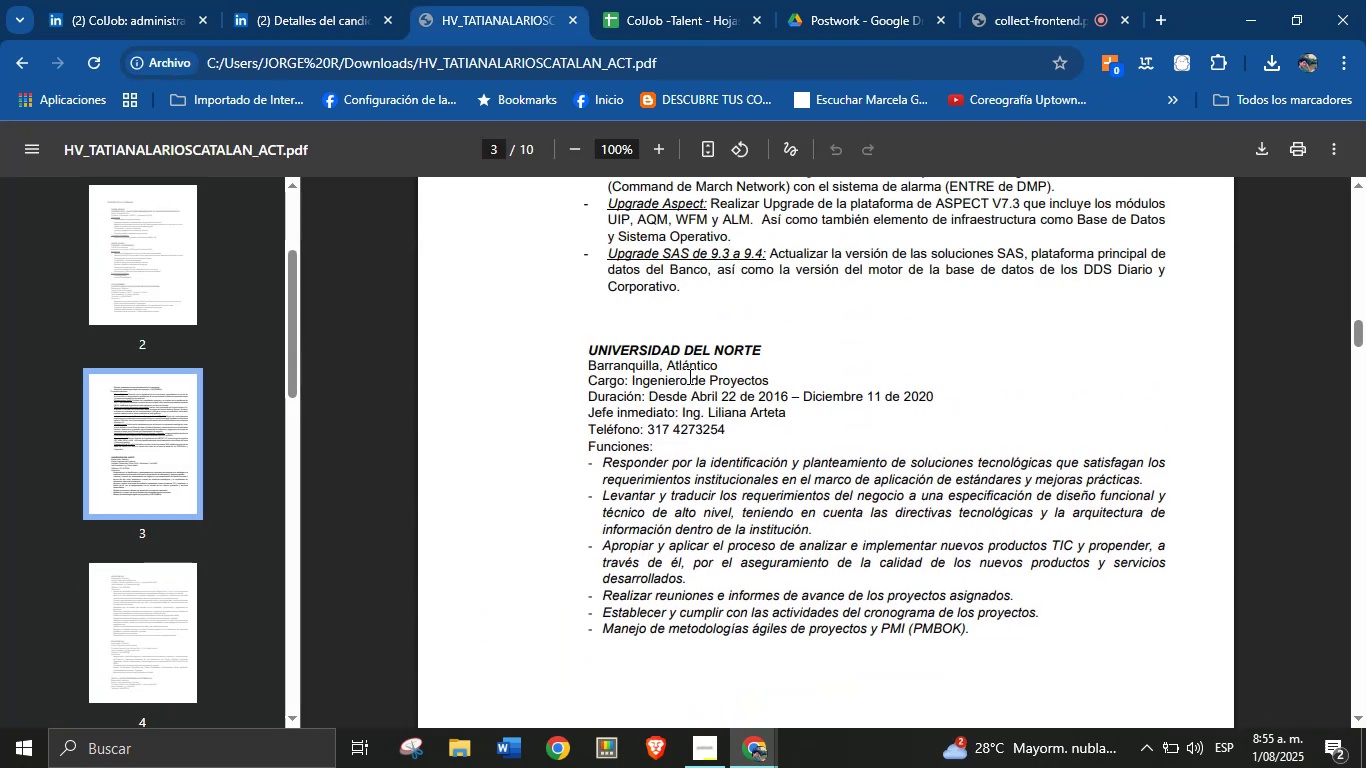 
left_click_drag(start_coordinate=[774, 376], to_coordinate=[708, 372])
 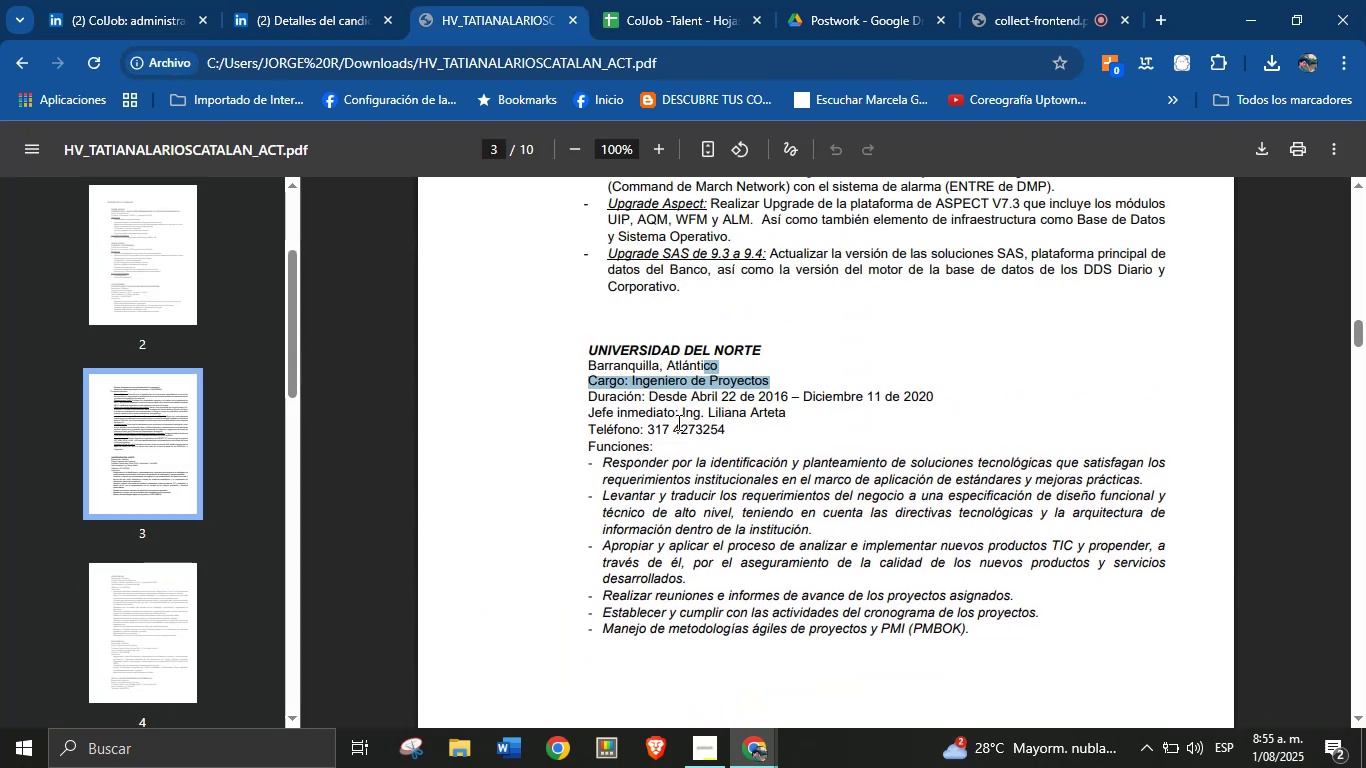 
left_click([675, 426])
 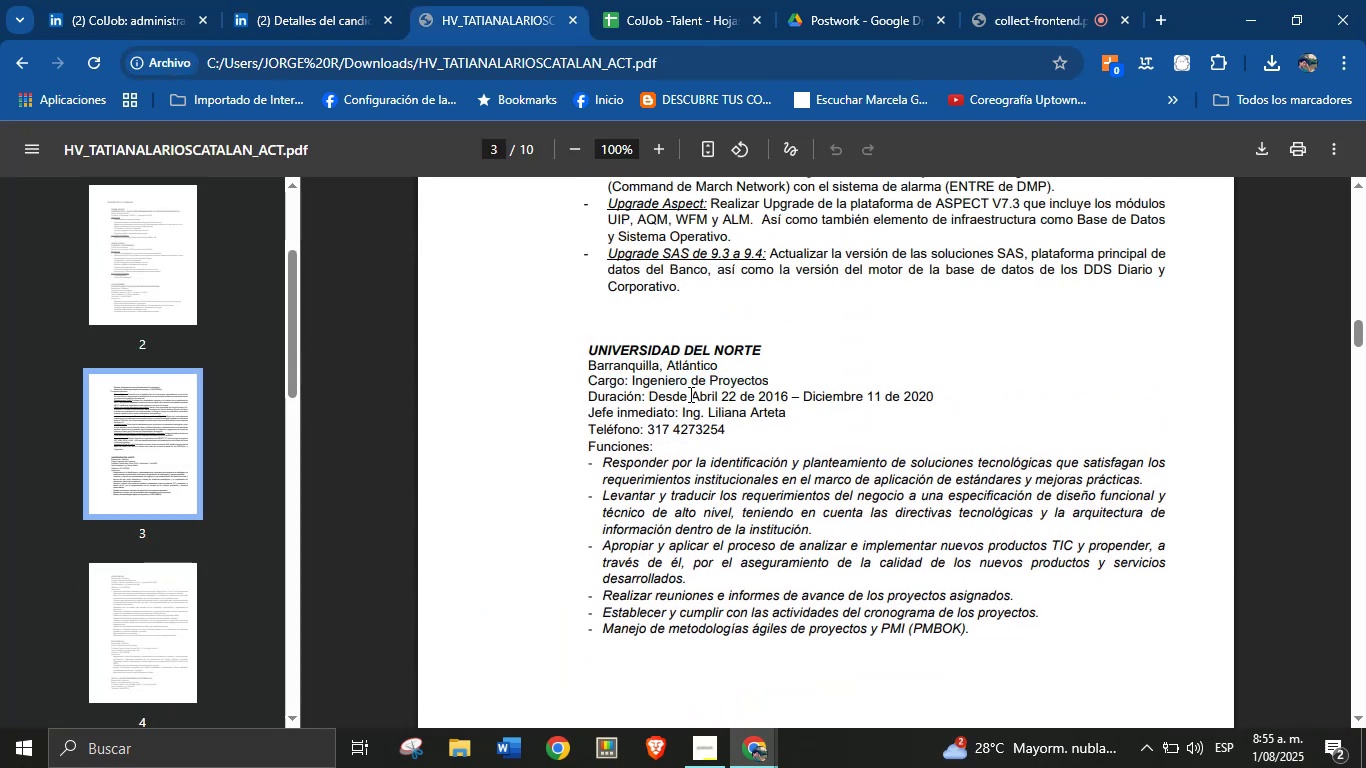 
scroll: coordinate [766, 516], scroll_direction: down, amount: 72.0
 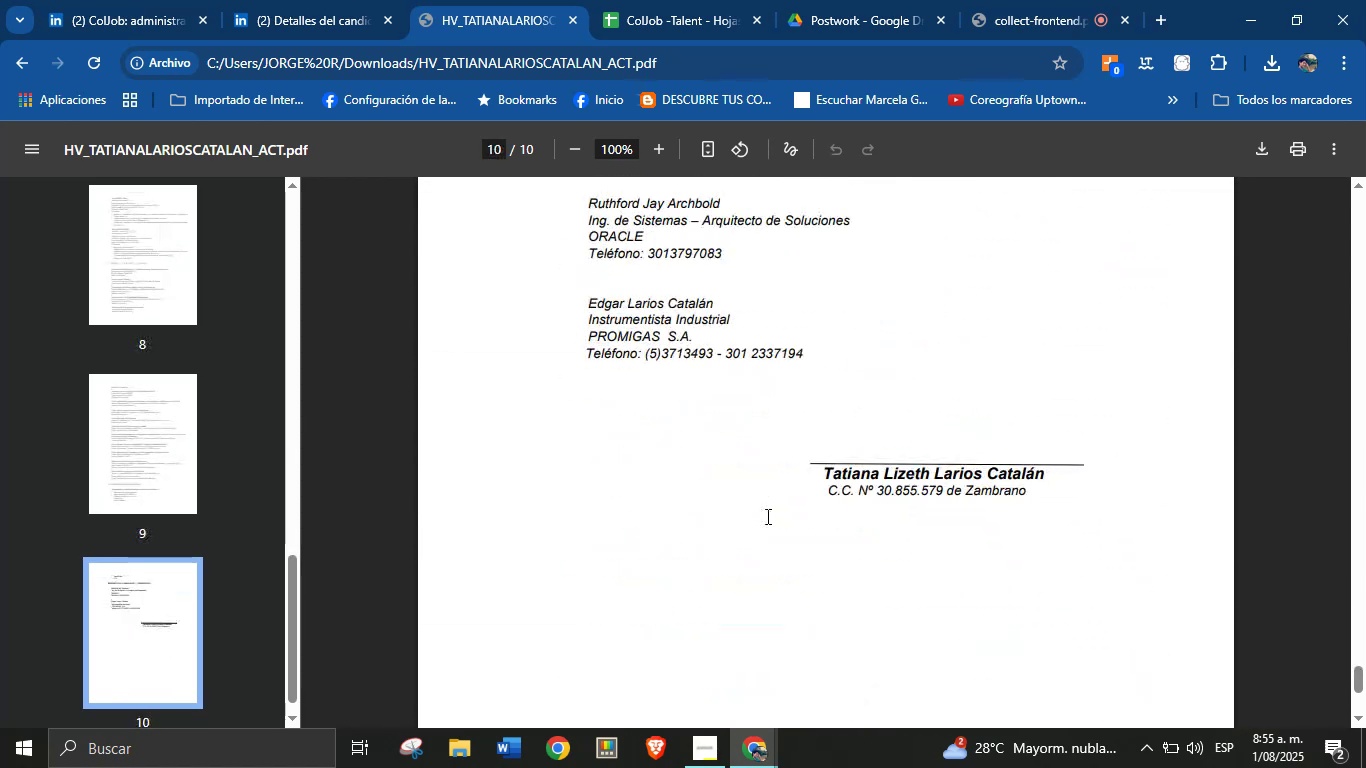 
scroll: coordinate [655, 418], scroll_direction: up, amount: 15.0
 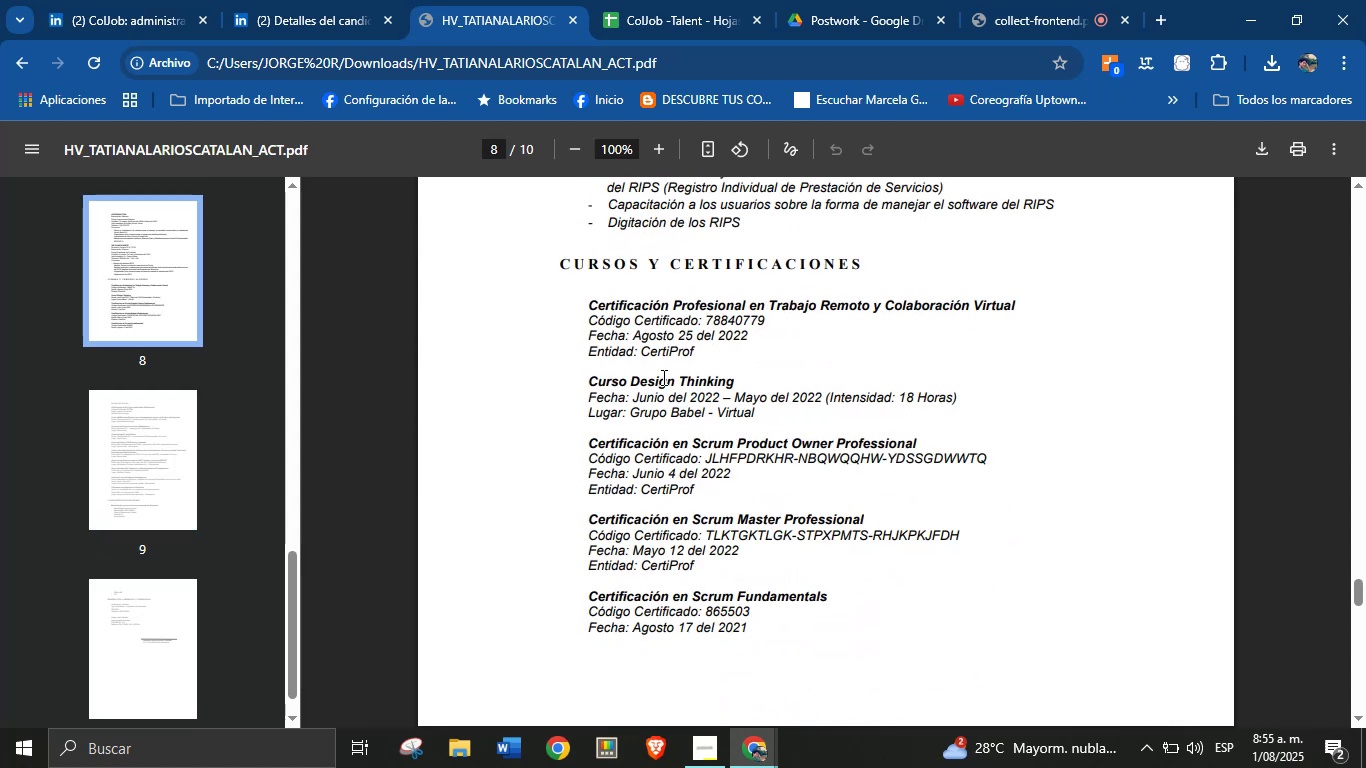 
scroll: coordinate [670, 447], scroll_direction: up, amount: 10.0
 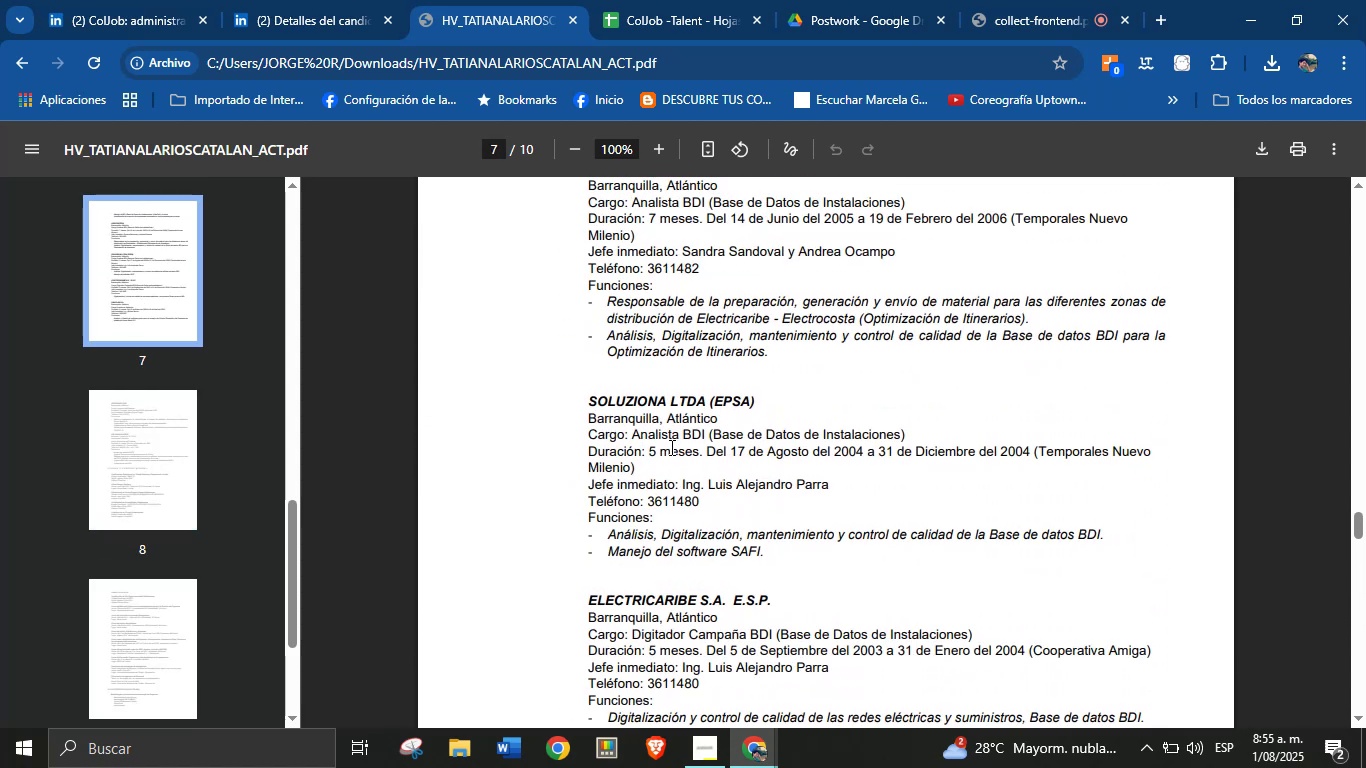 
scroll: coordinate [684, 337], scroll_direction: up, amount: 49.0
 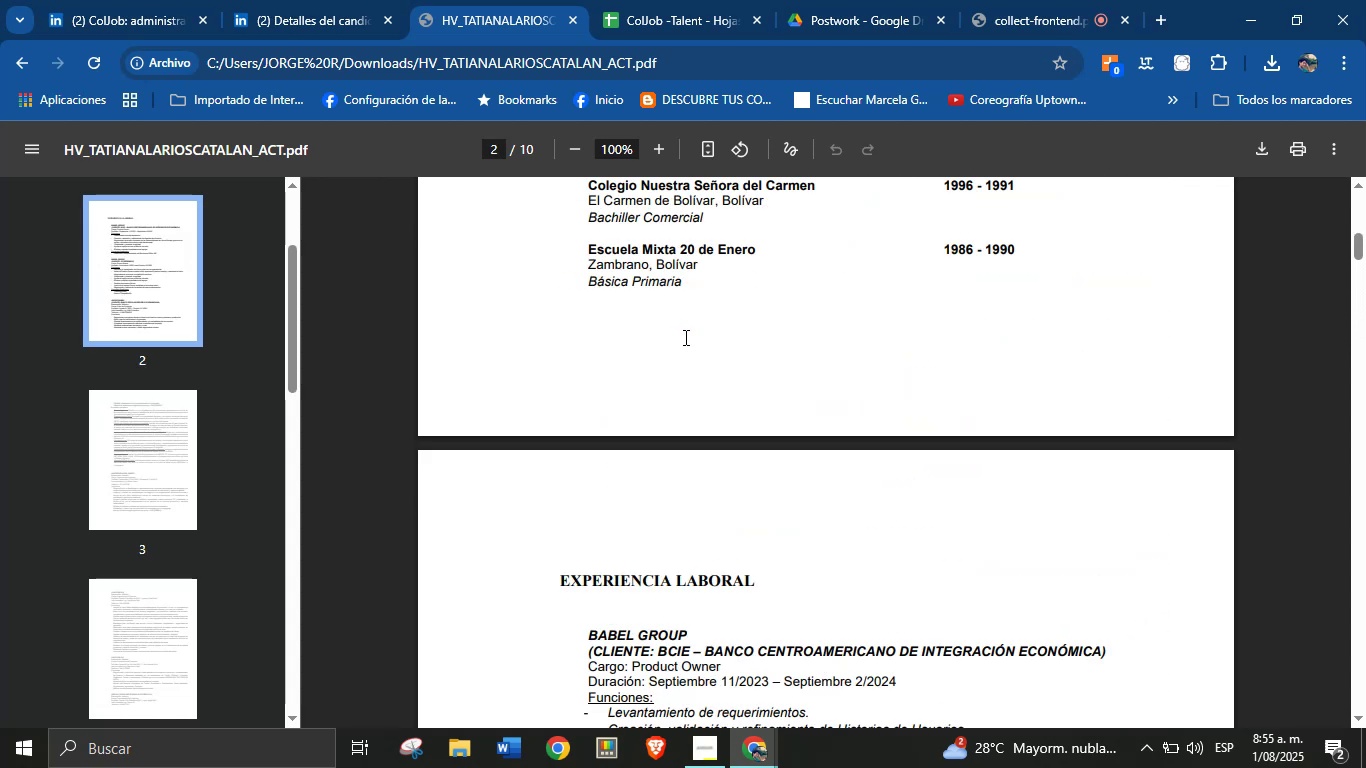 
scroll: coordinate [684, 340], scroll_direction: up, amount: 5.0
 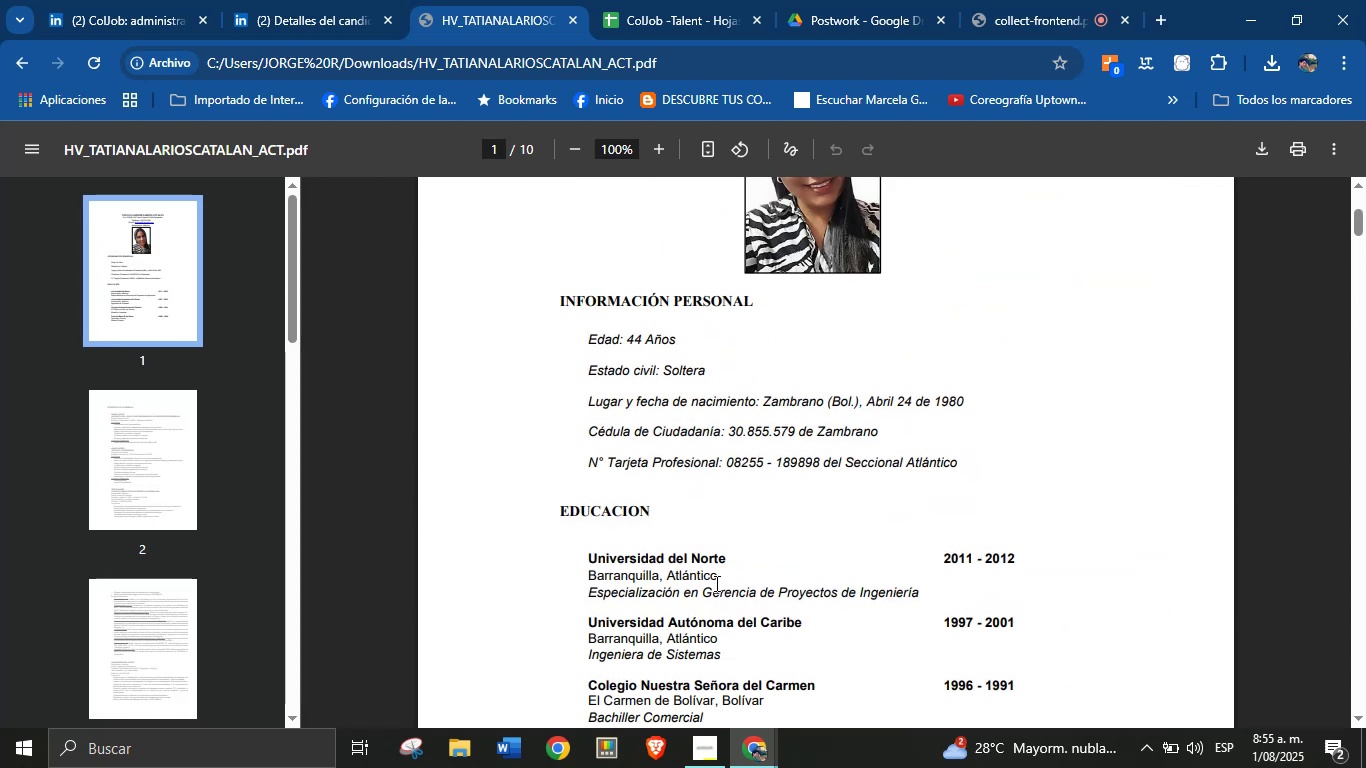 
scroll: coordinate [722, 590], scroll_direction: down, amount: 2.0
 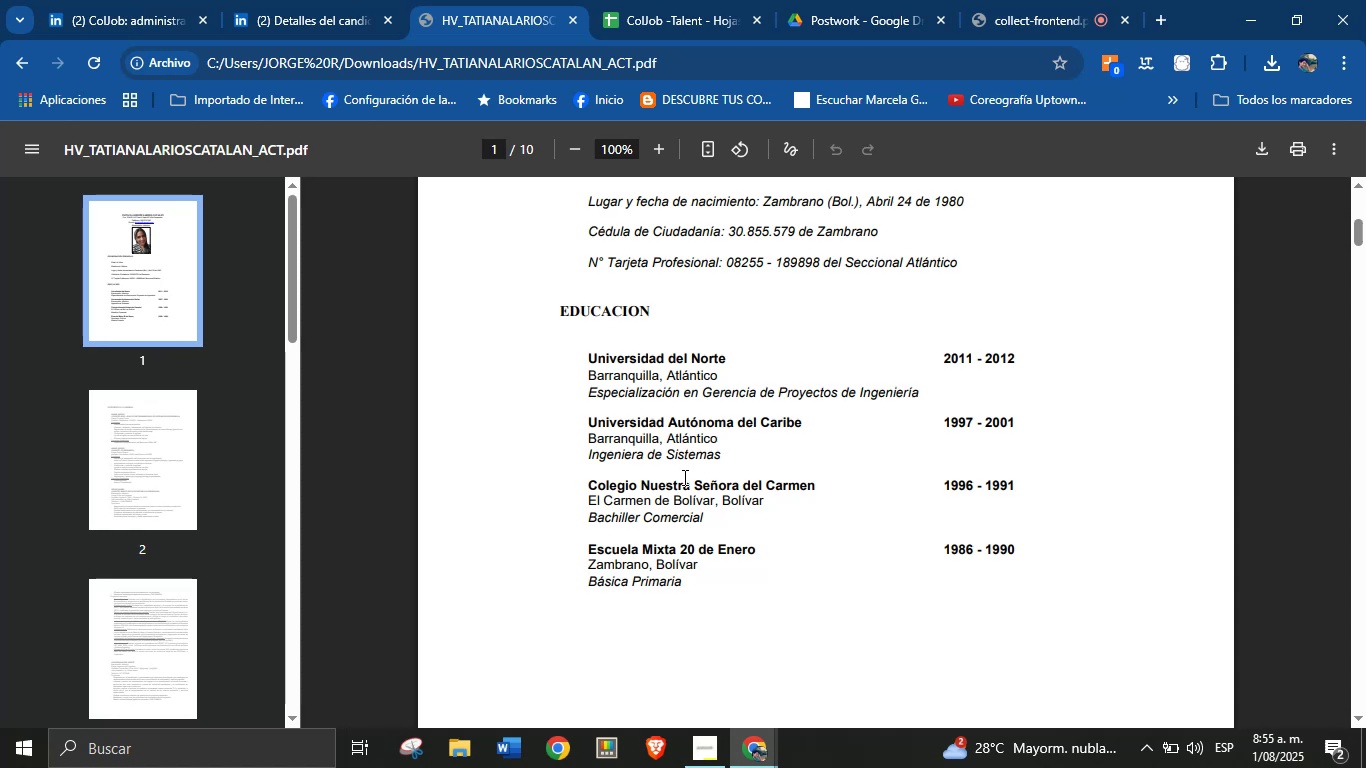 
double_click([678, 453])
 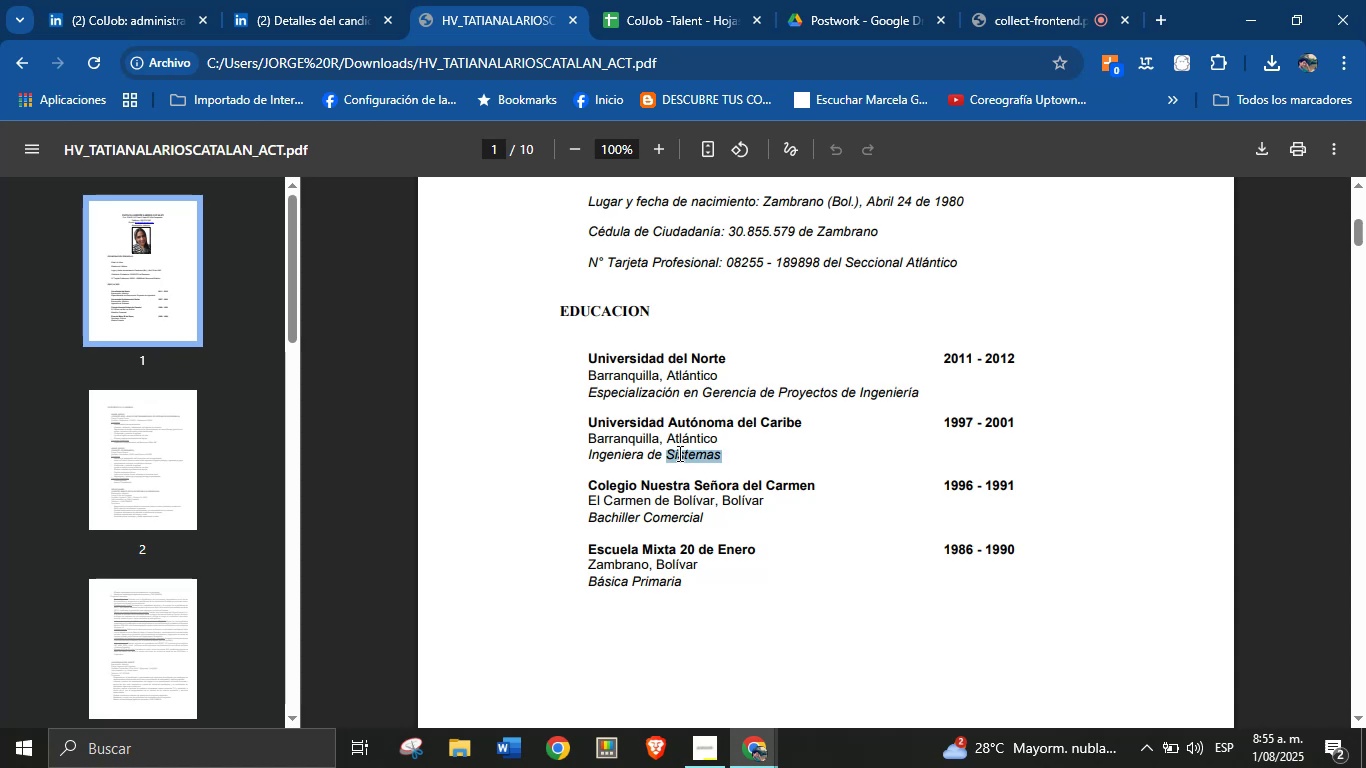 
triple_click([678, 453])
 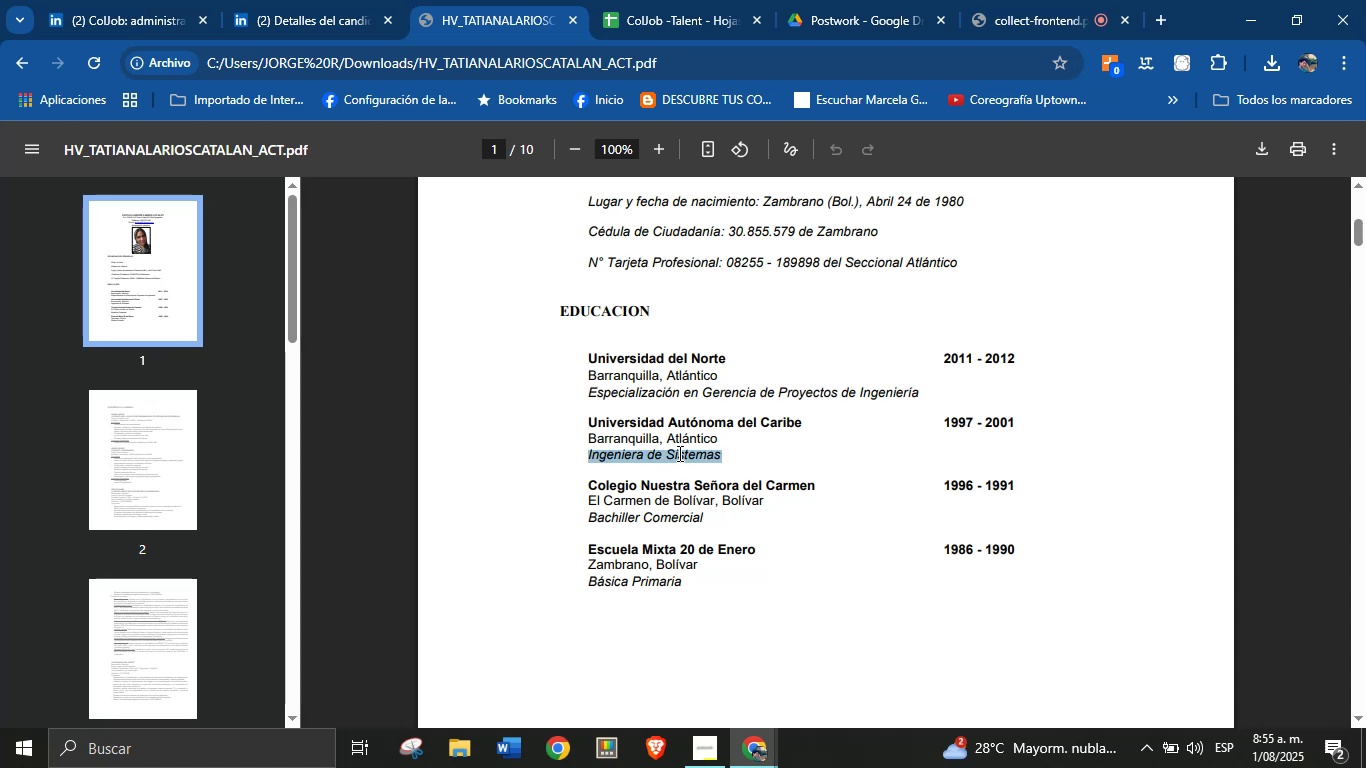 
hold_key(key=ControlLeft, duration=0.94)
 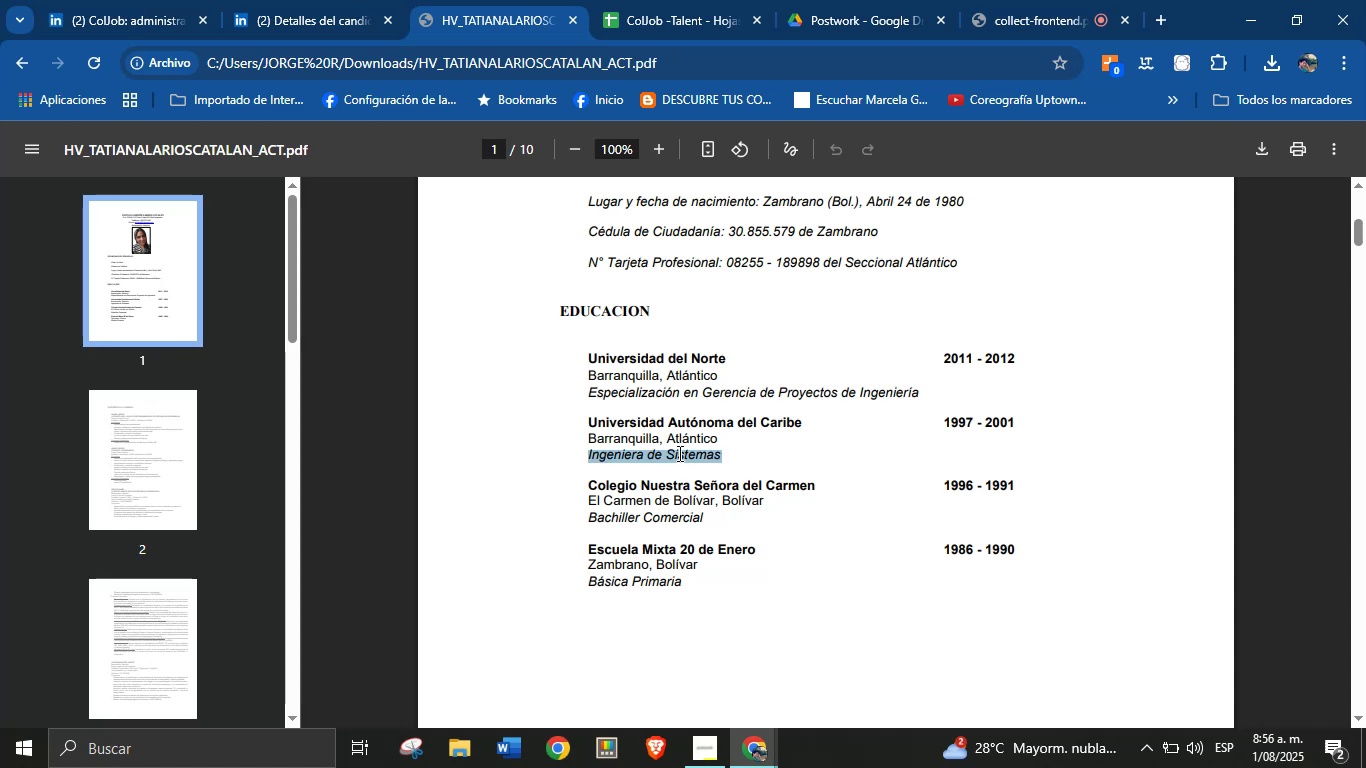 
hold_key(key=C, duration=0.3)
 